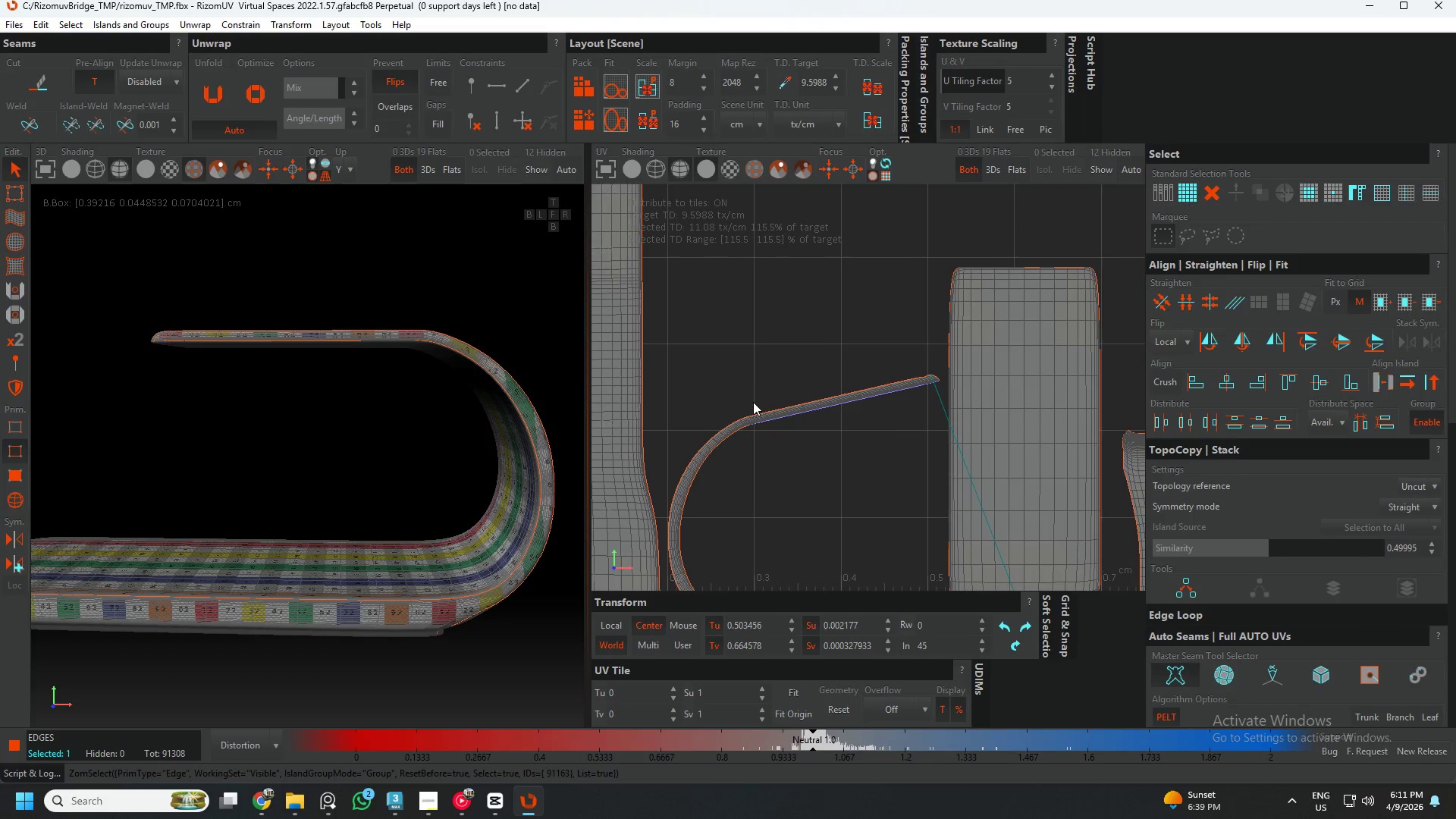 
scroll: coordinate [803, 448], scroll_direction: up, amount: 6.0
 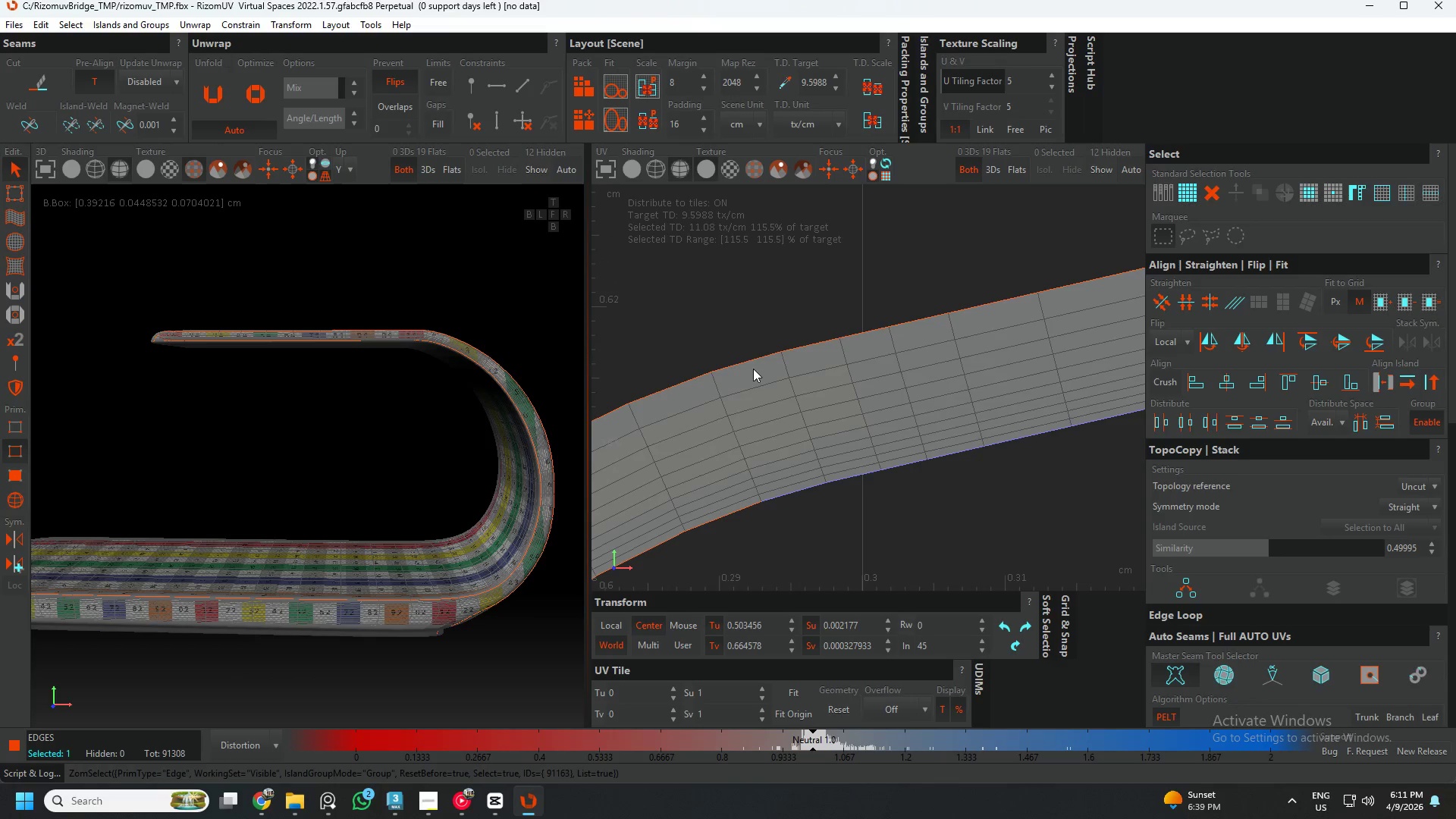 
hold_key(key=ShiftLeft, duration=1.01)
left_click([743, 360])
 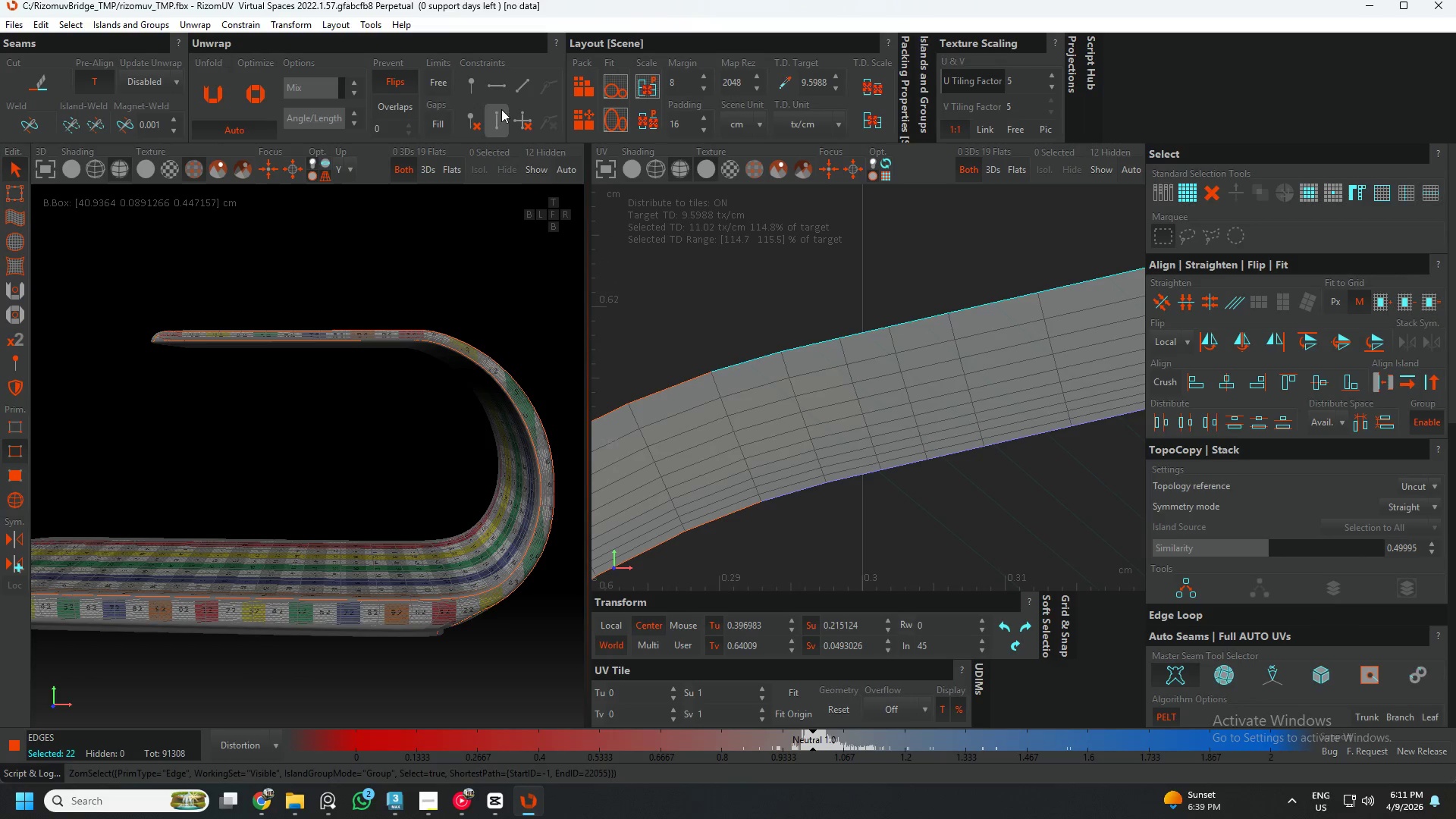 
left_click([493, 86])
 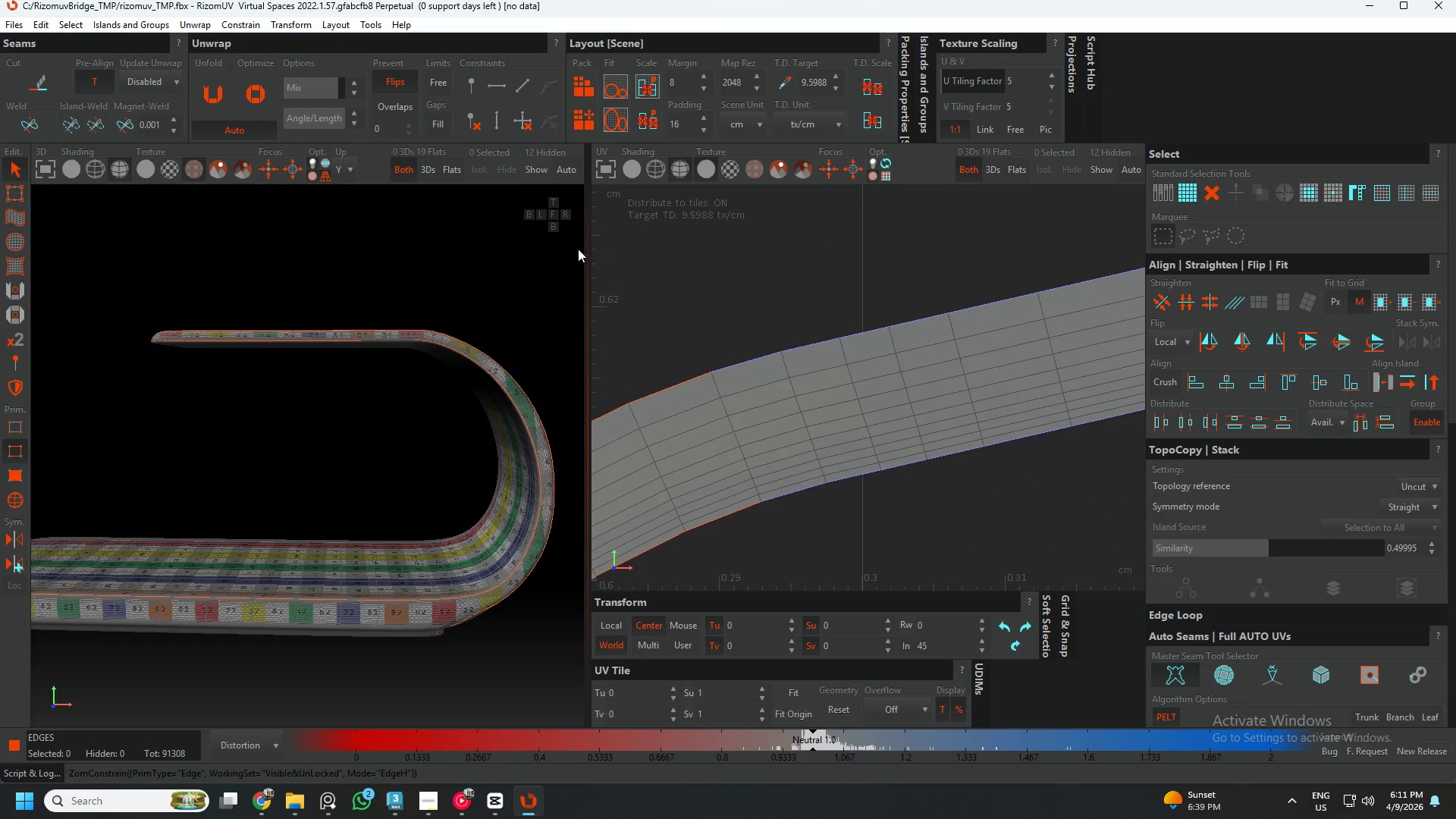 
key(F4)
 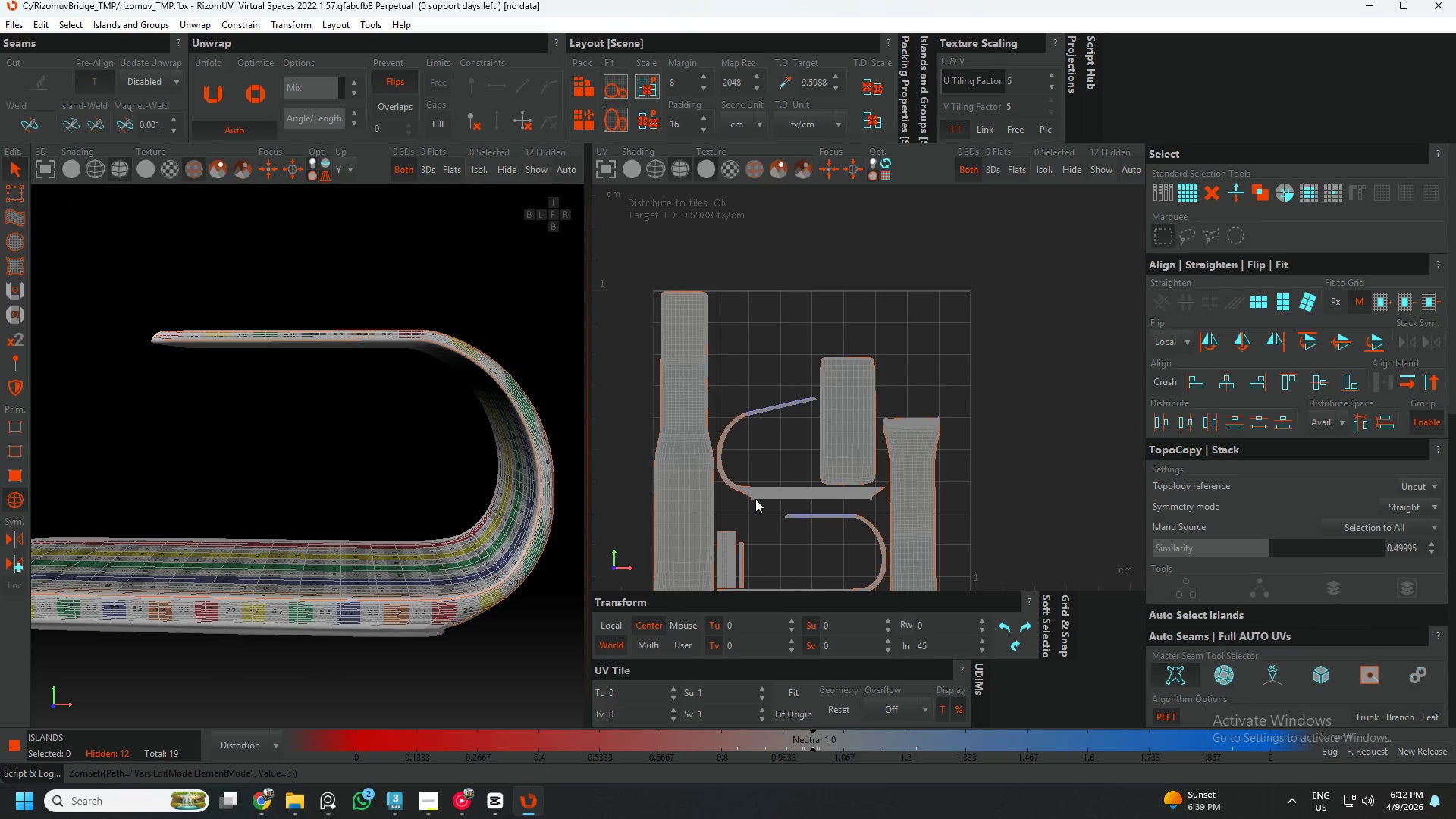 
scroll: coordinate [746, 414], scroll_direction: down, amount: 12.0
 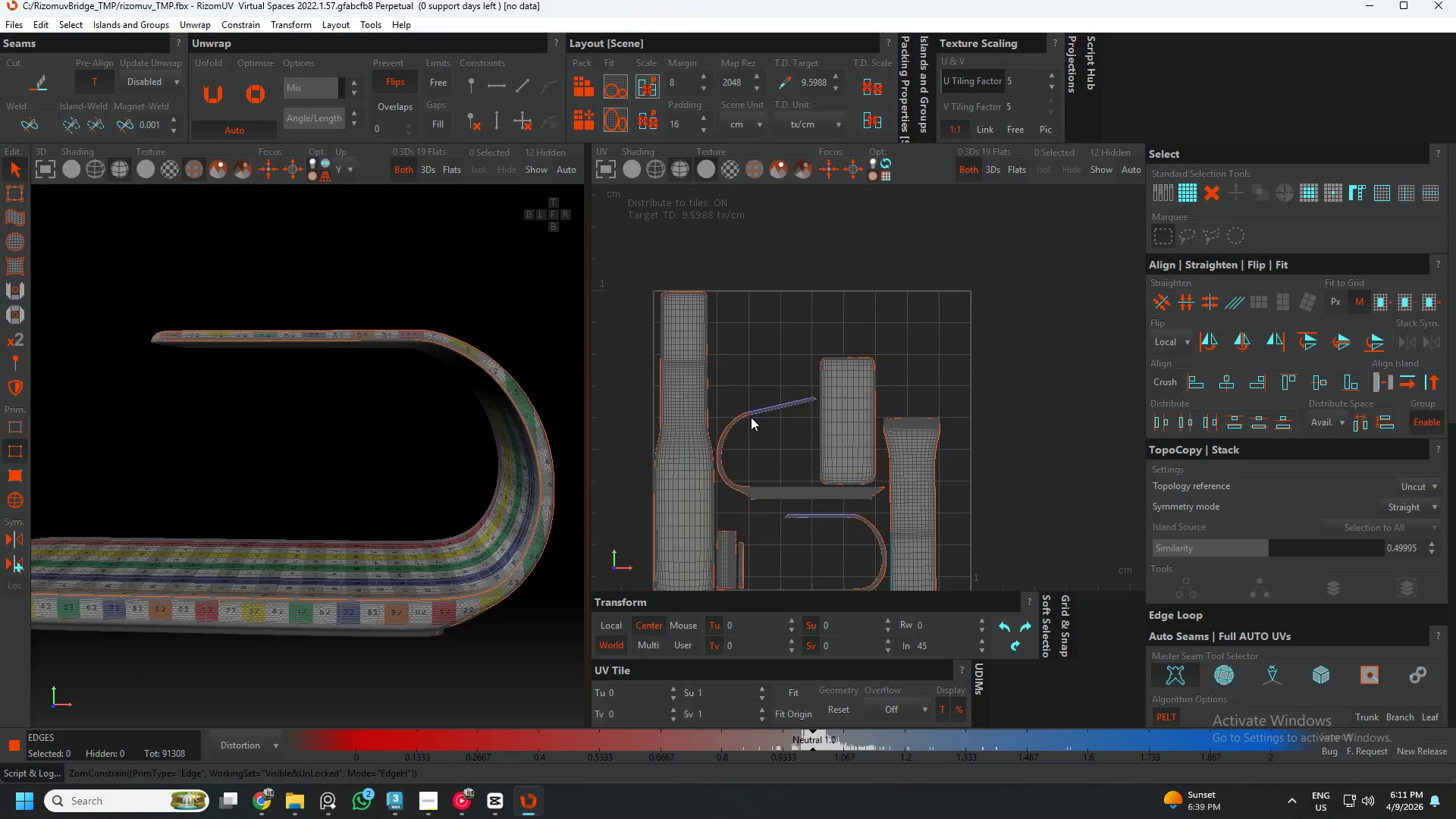 
left_click([761, 492])
 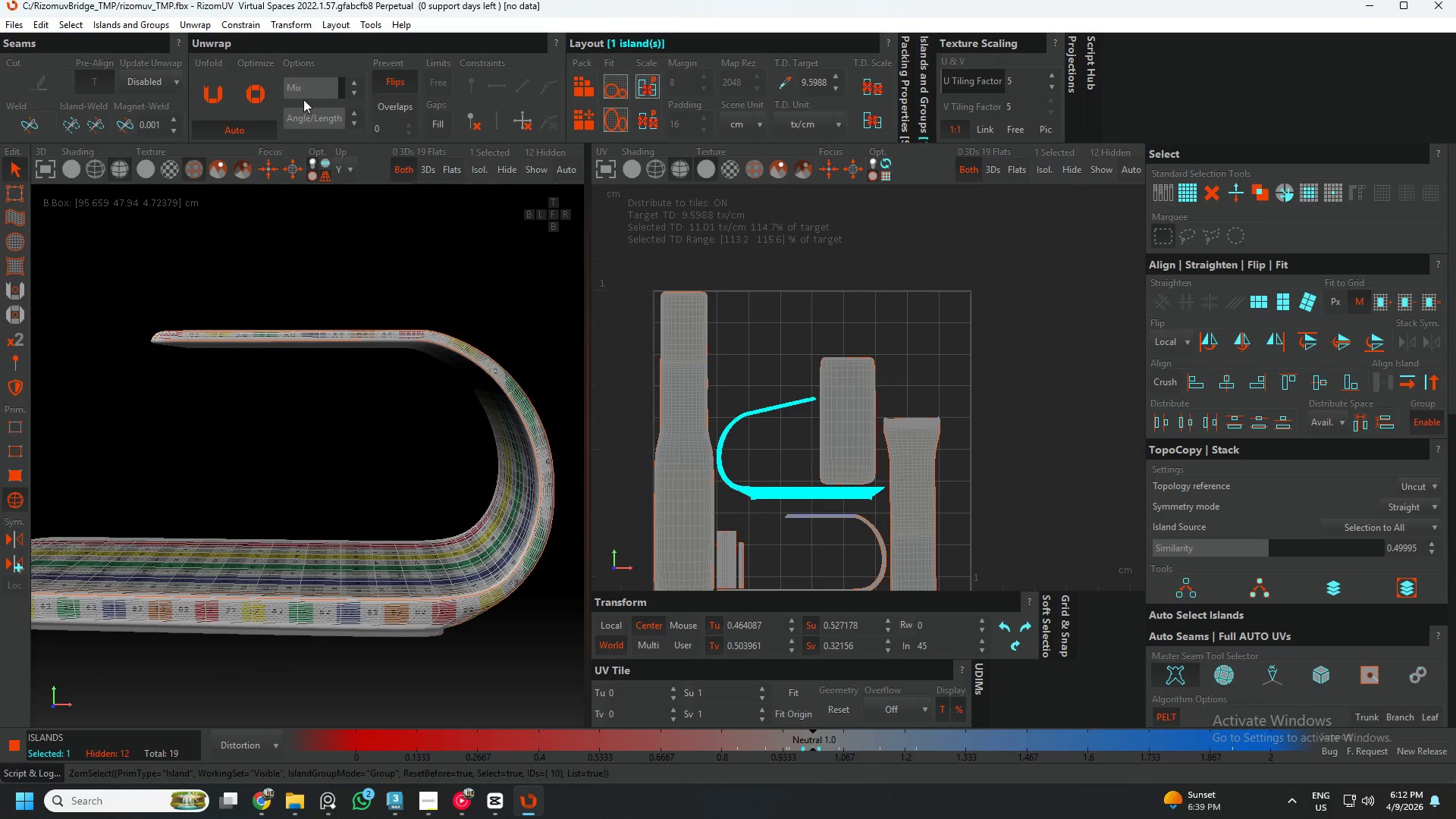 
left_click([251, 96])
 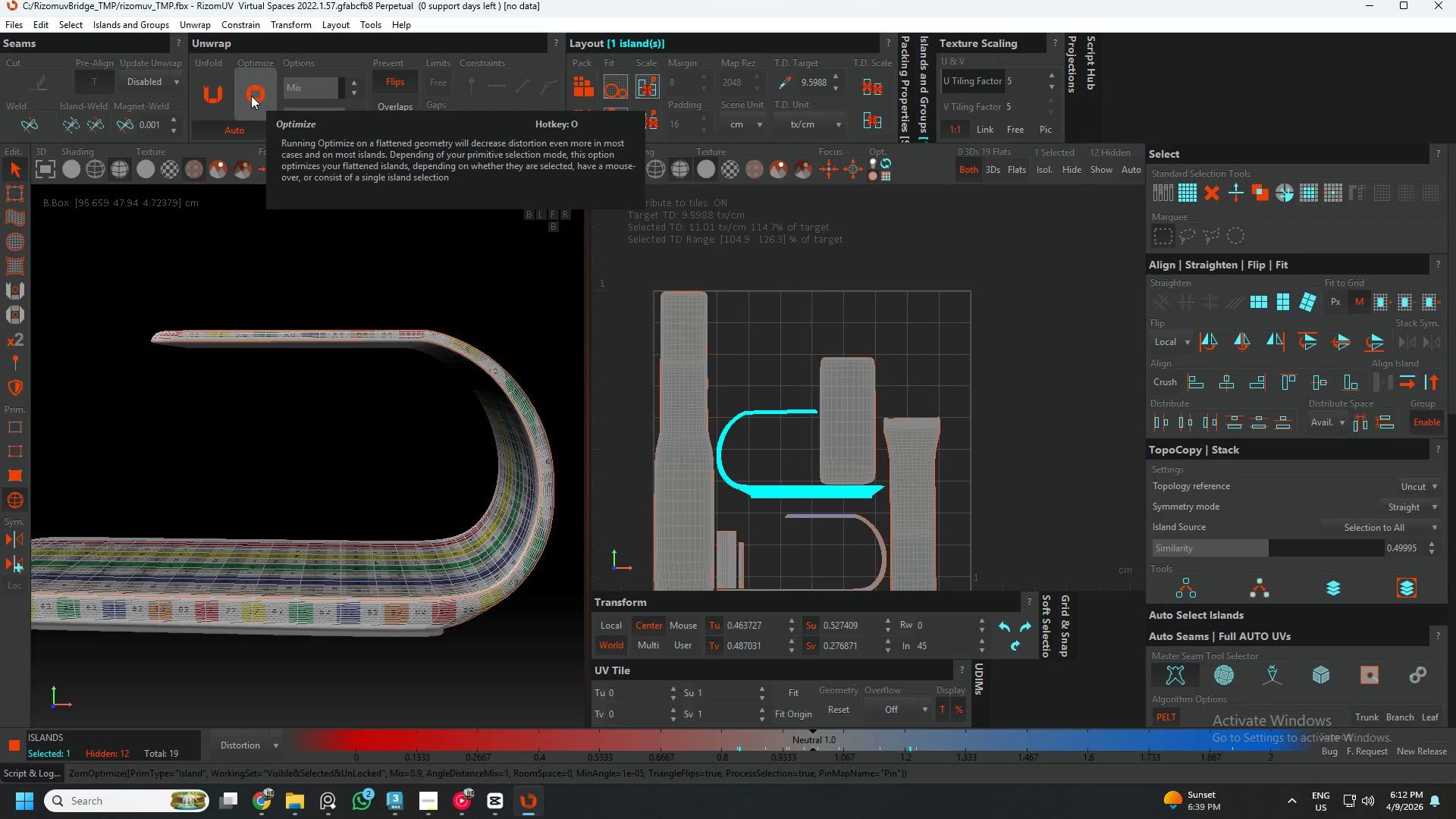 
left_click([251, 96])
 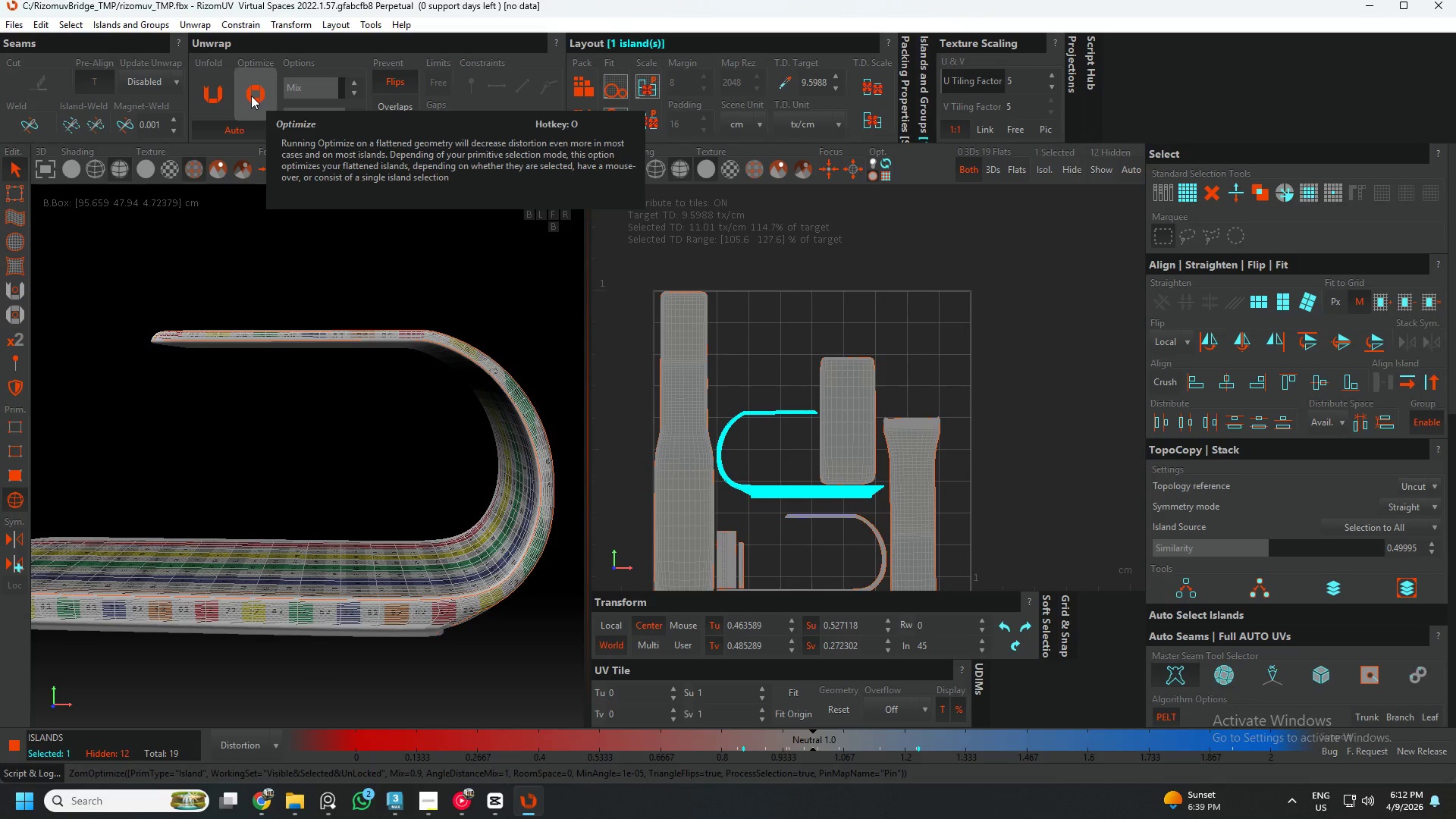 
left_click([251, 96])
 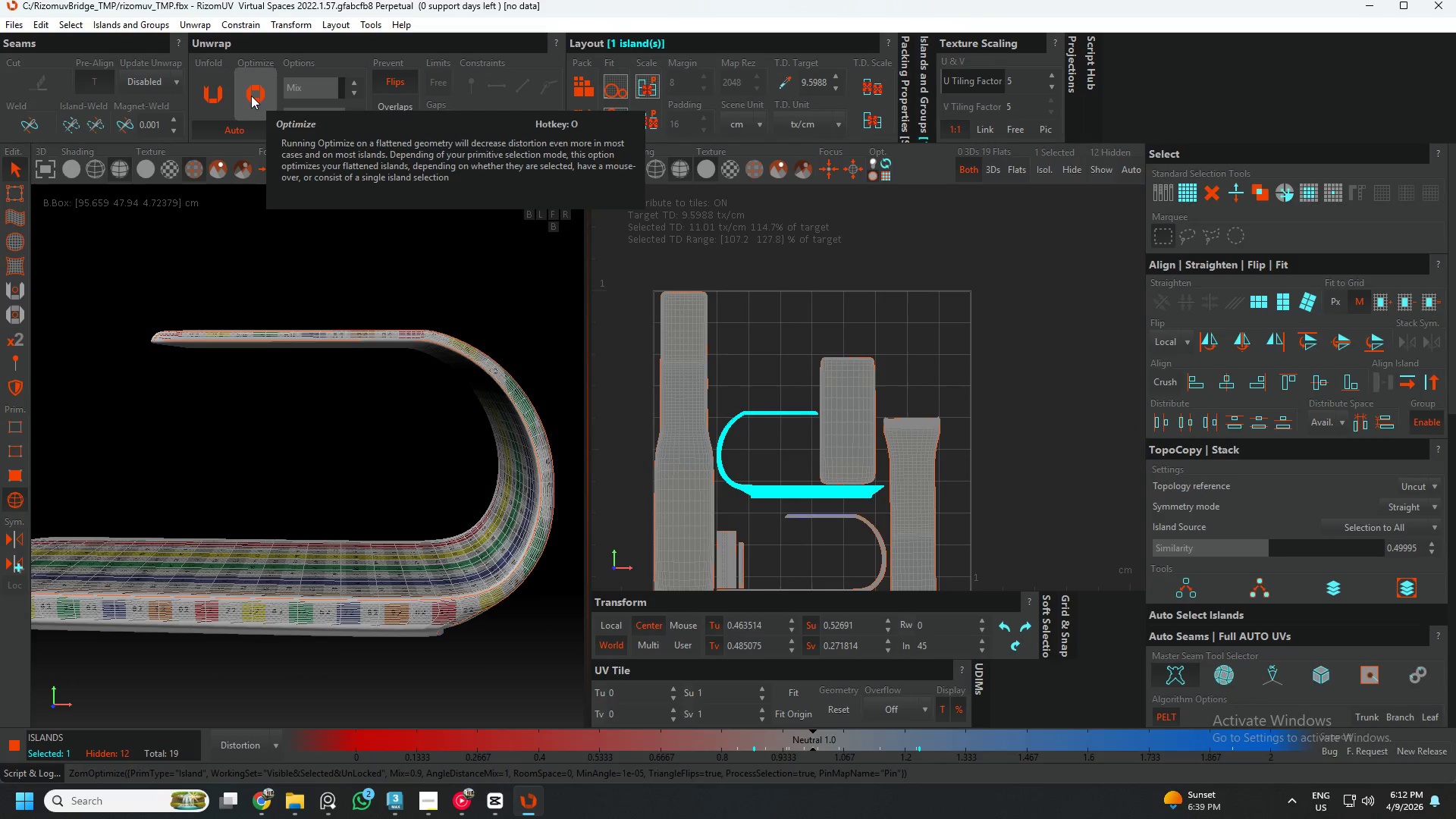 
left_click([251, 96])
 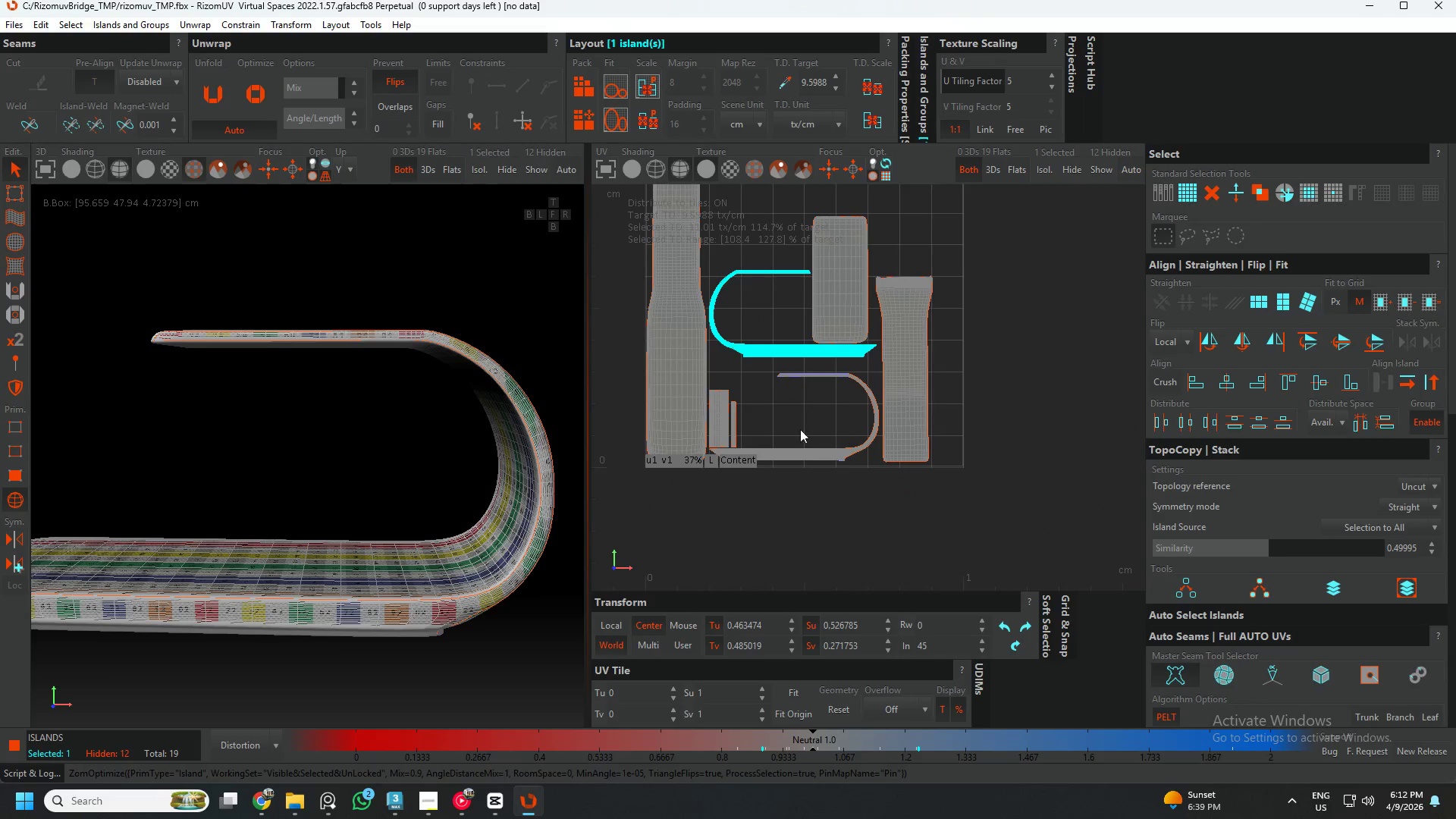 
left_click([803, 454])
 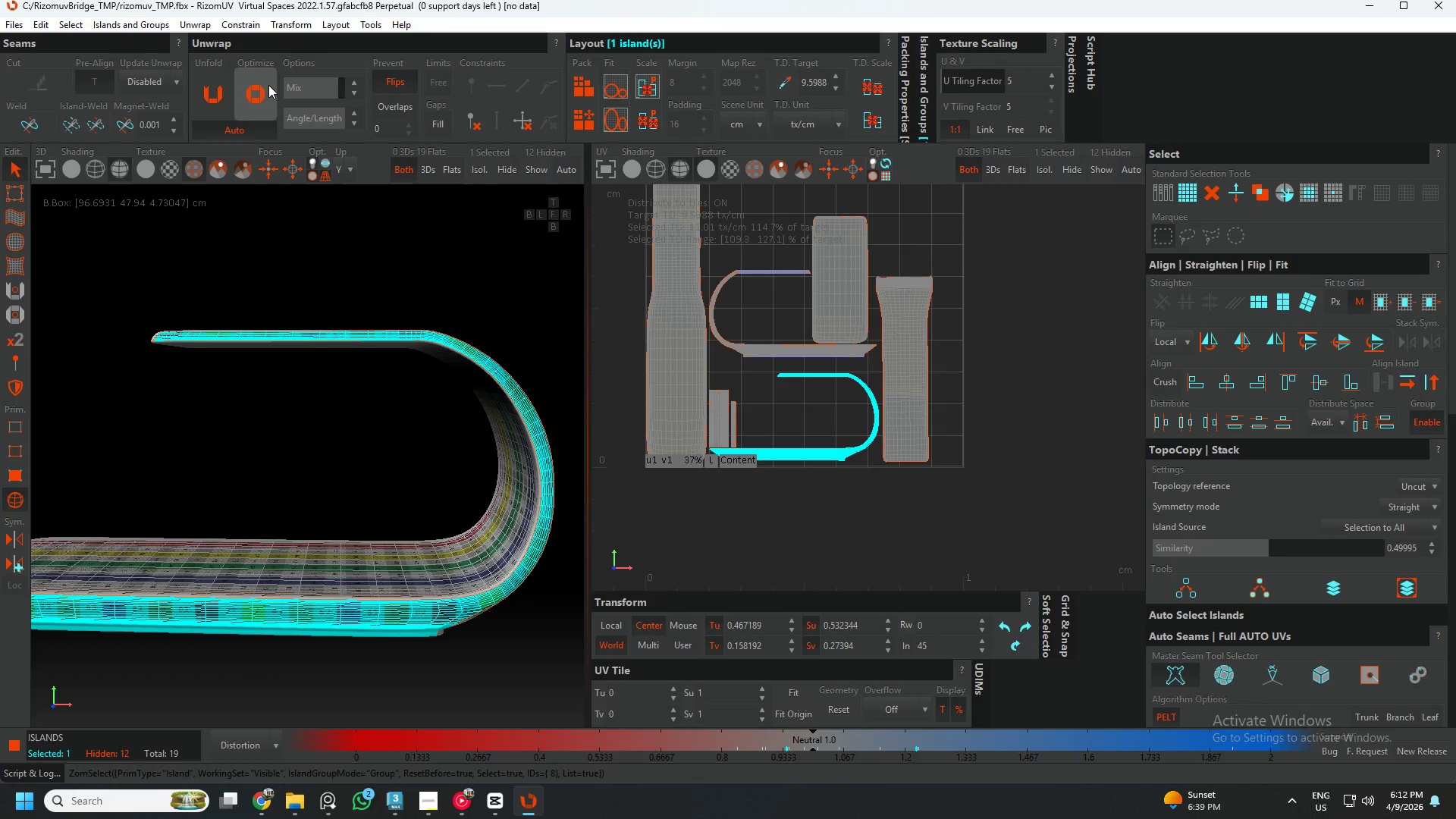 
double_click([268, 85])
 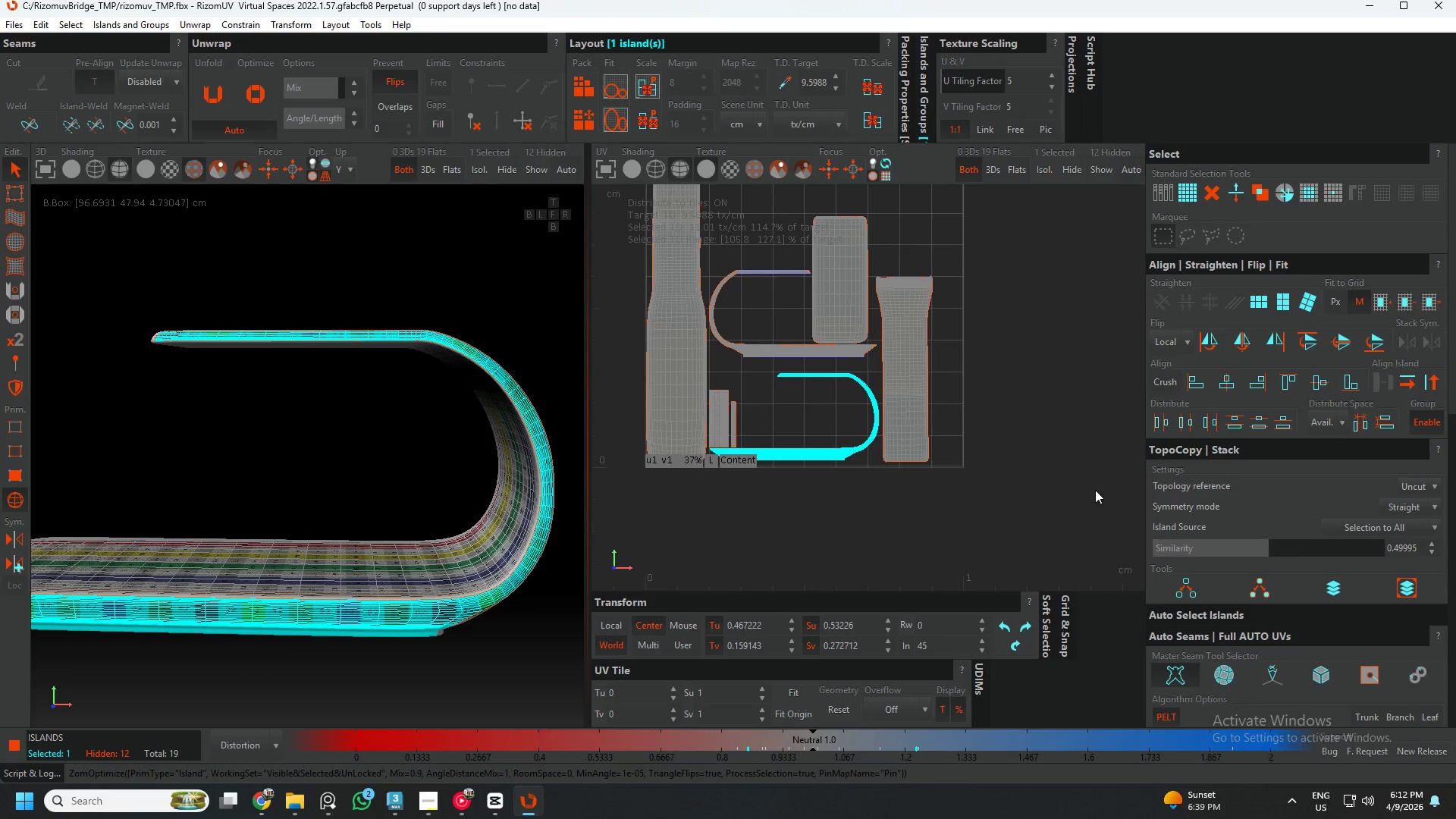 
left_click([1091, 491])
 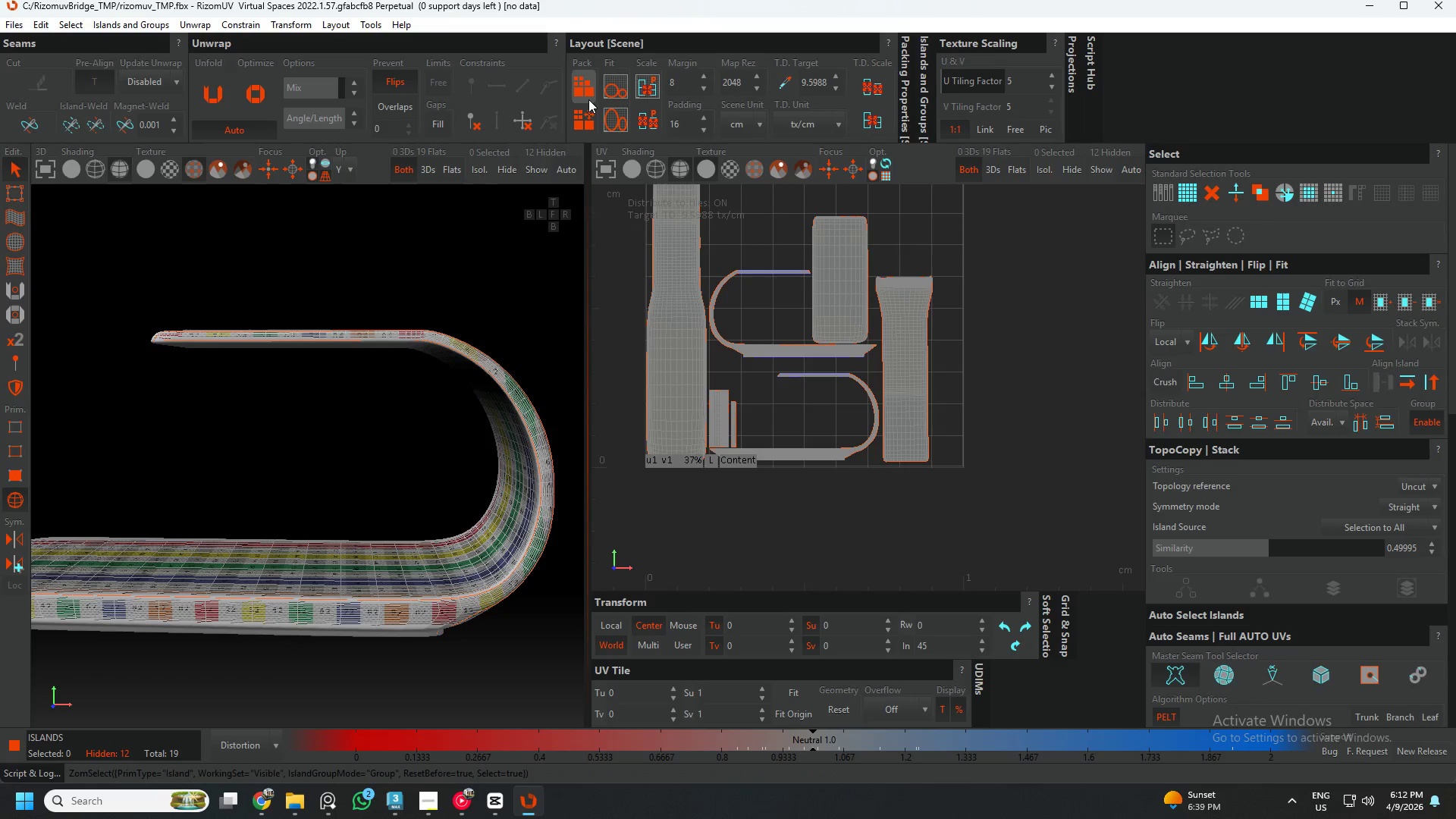 
left_click([586, 111])
 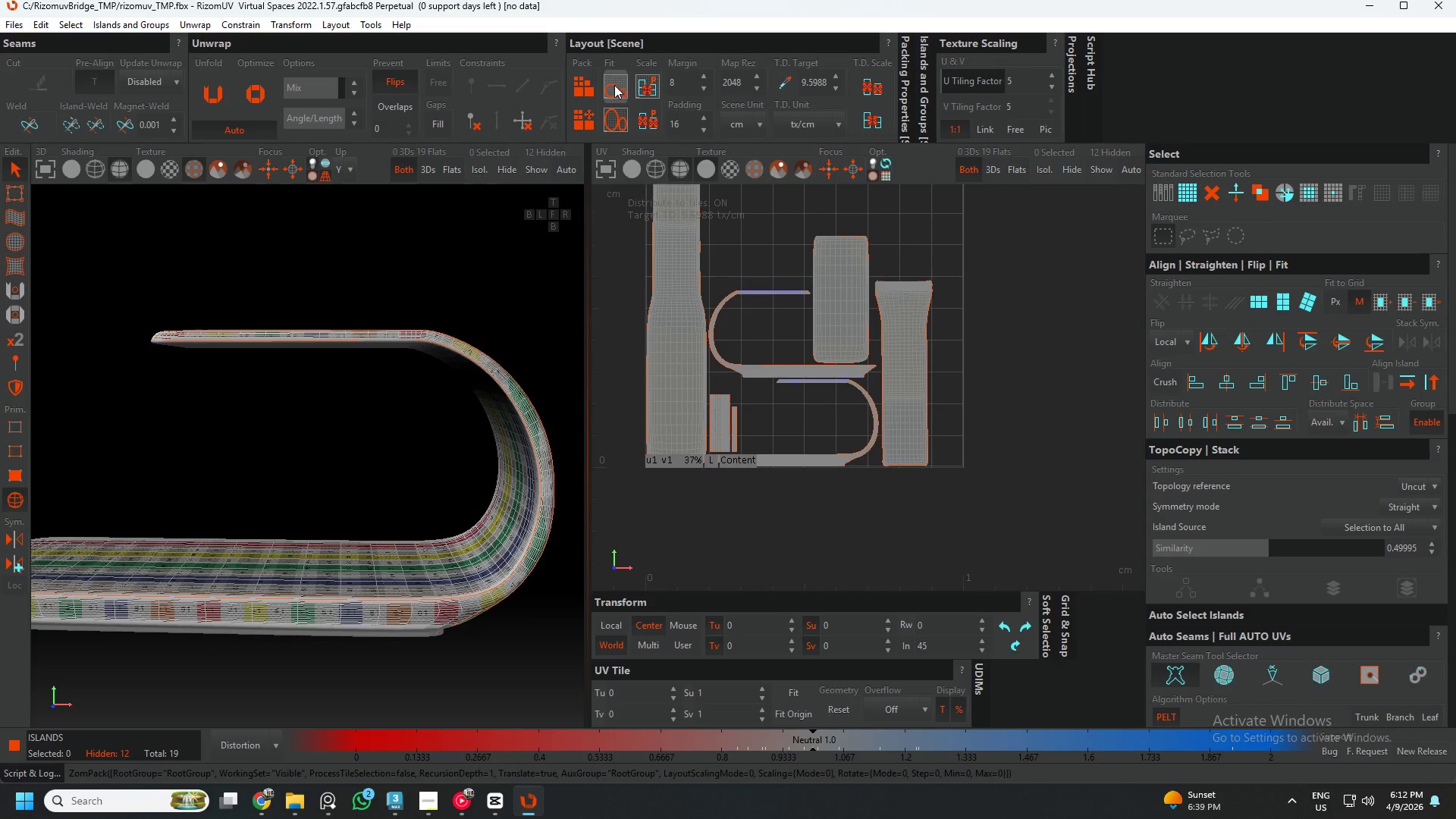 
left_click([615, 85])
 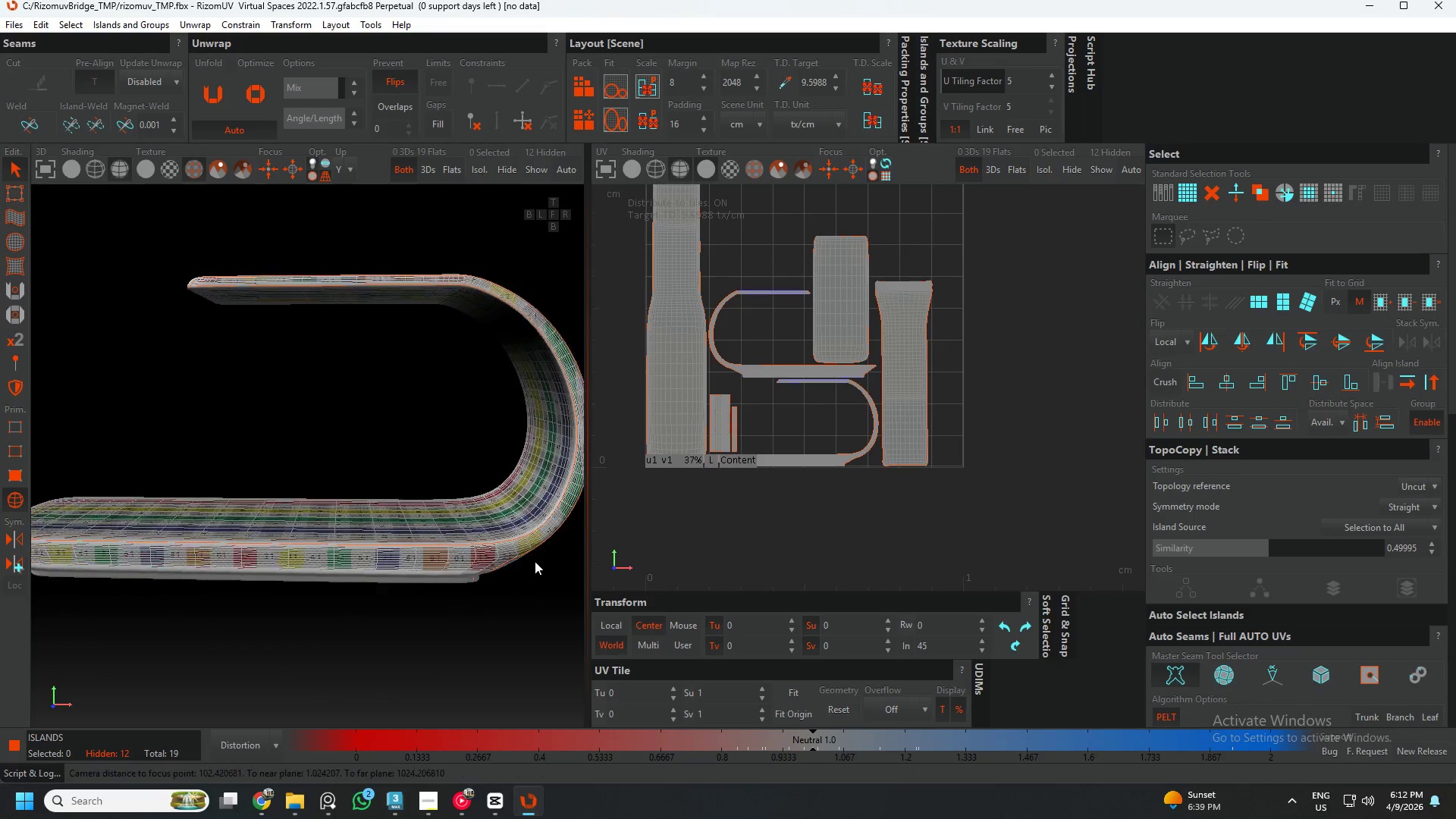 
scroll: coordinate [479, 561], scroll_direction: up, amount: 5.0
 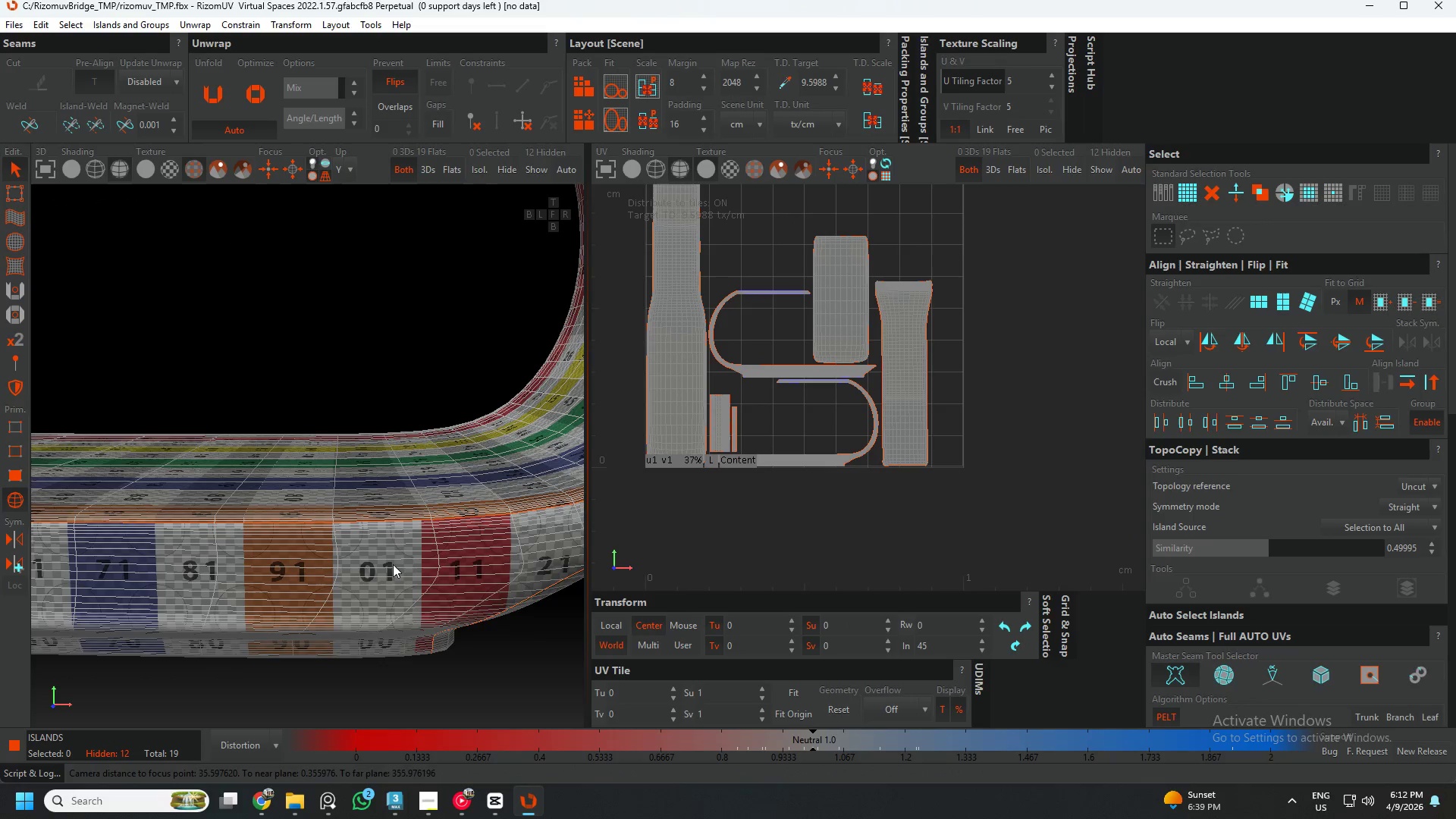 
left_click([366, 568])
 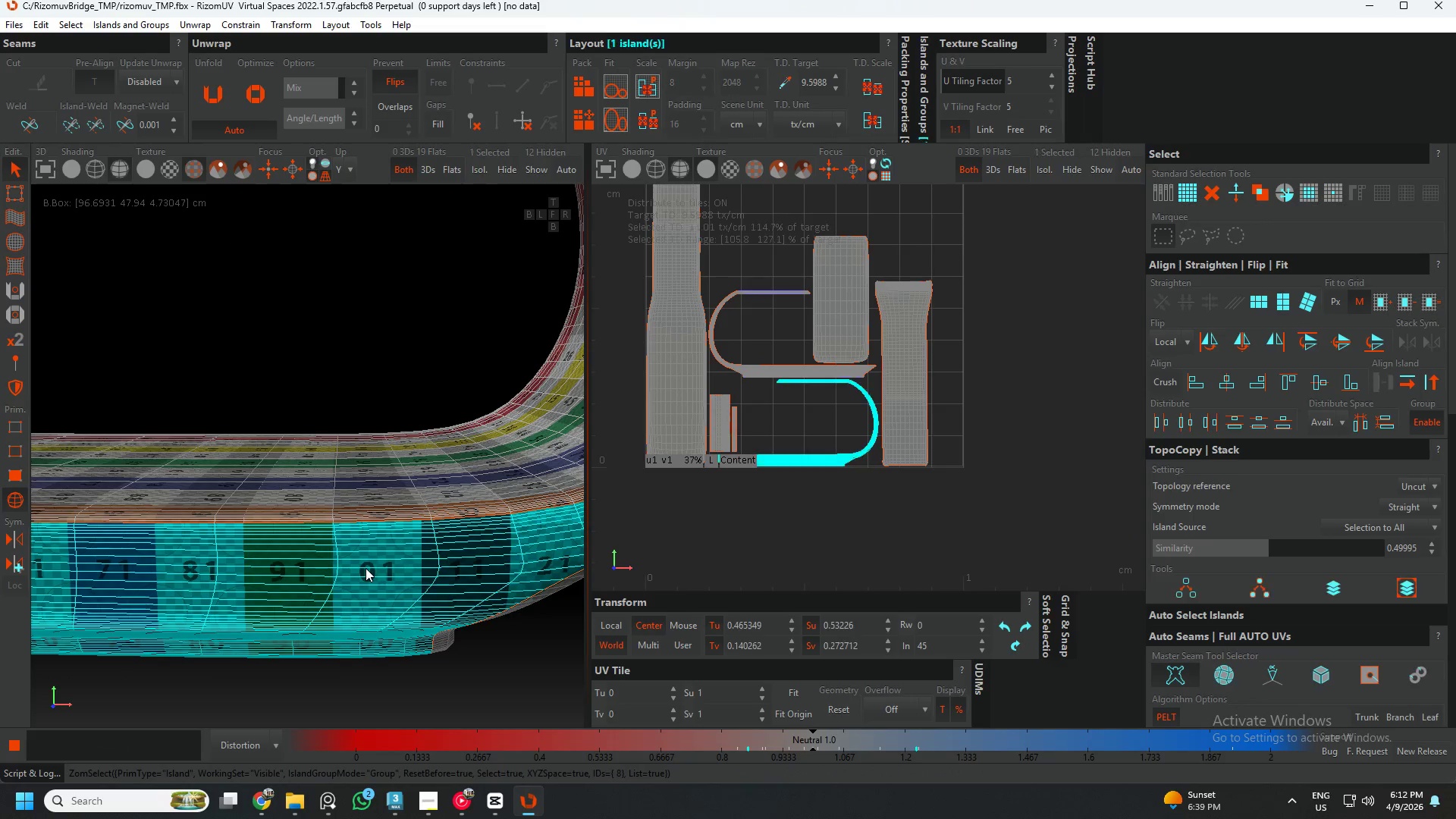 
scroll: coordinate [366, 568], scroll_direction: down, amount: 6.0
 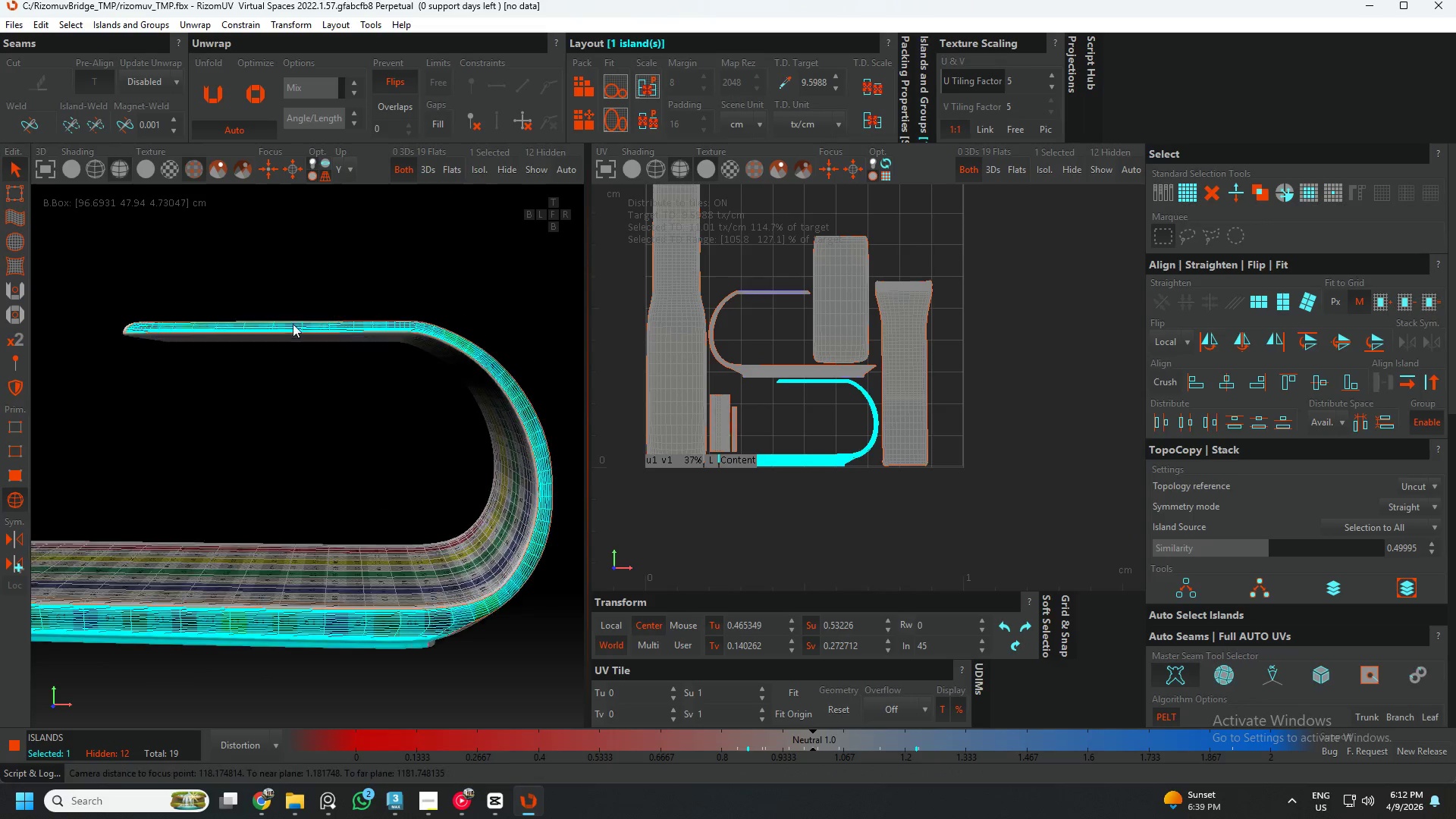 
scroll: coordinate [316, 345], scroll_direction: up, amount: 6.0
 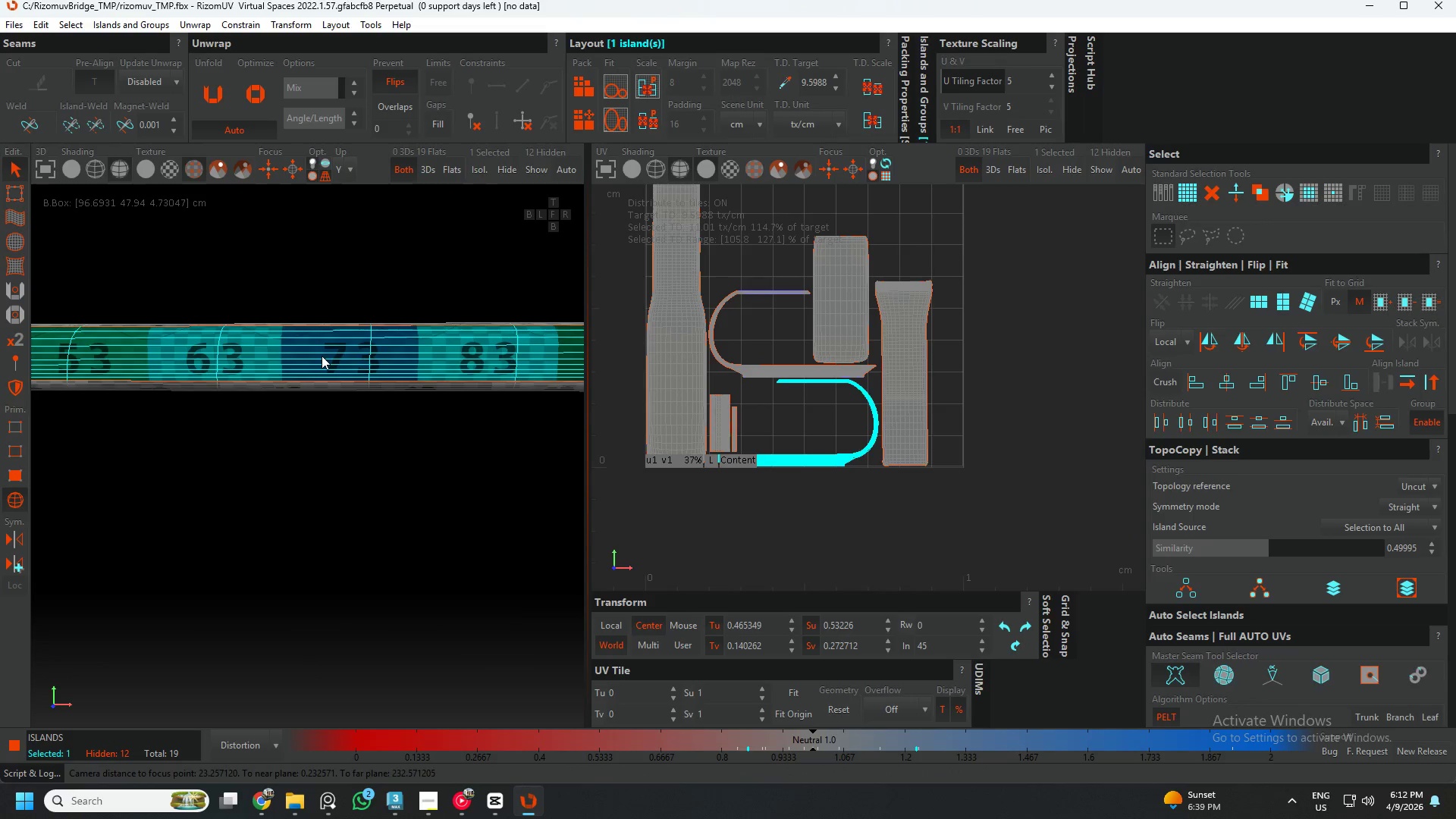 
scroll: coordinate [322, 356], scroll_direction: down, amount: 6.0
 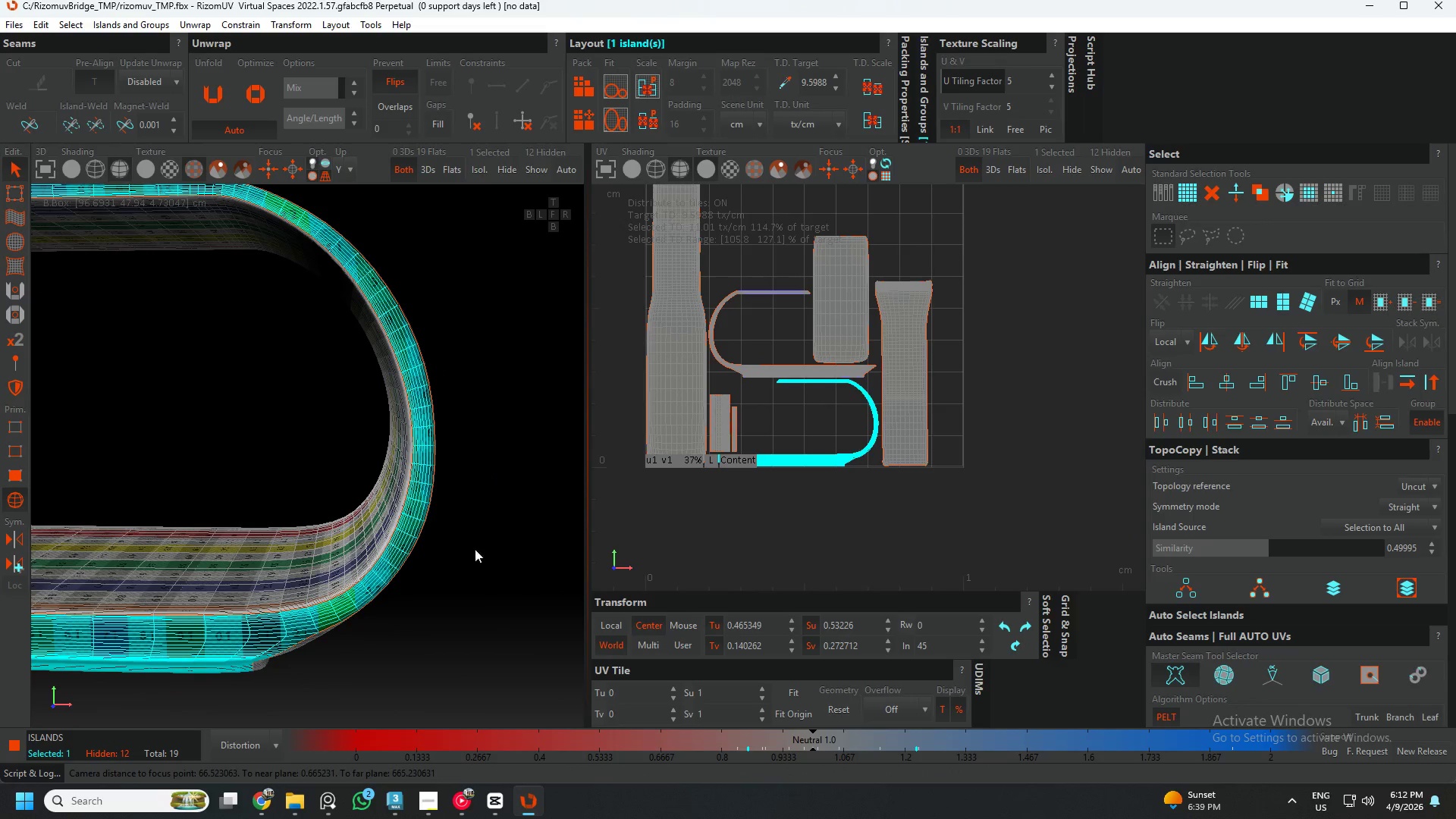 
hold_key(key=AltLeft, duration=0.77)
 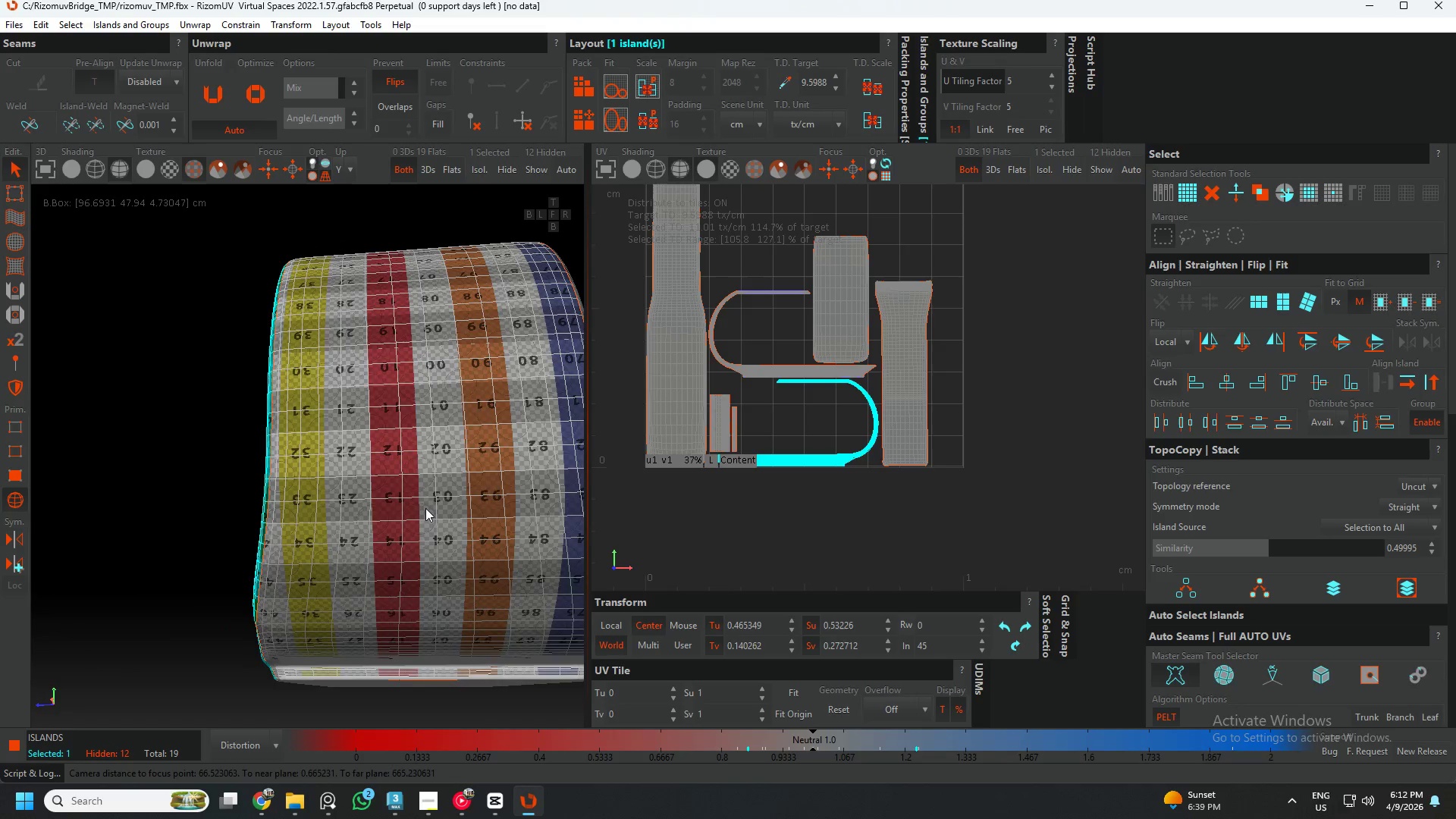 
left_click([425, 507])
 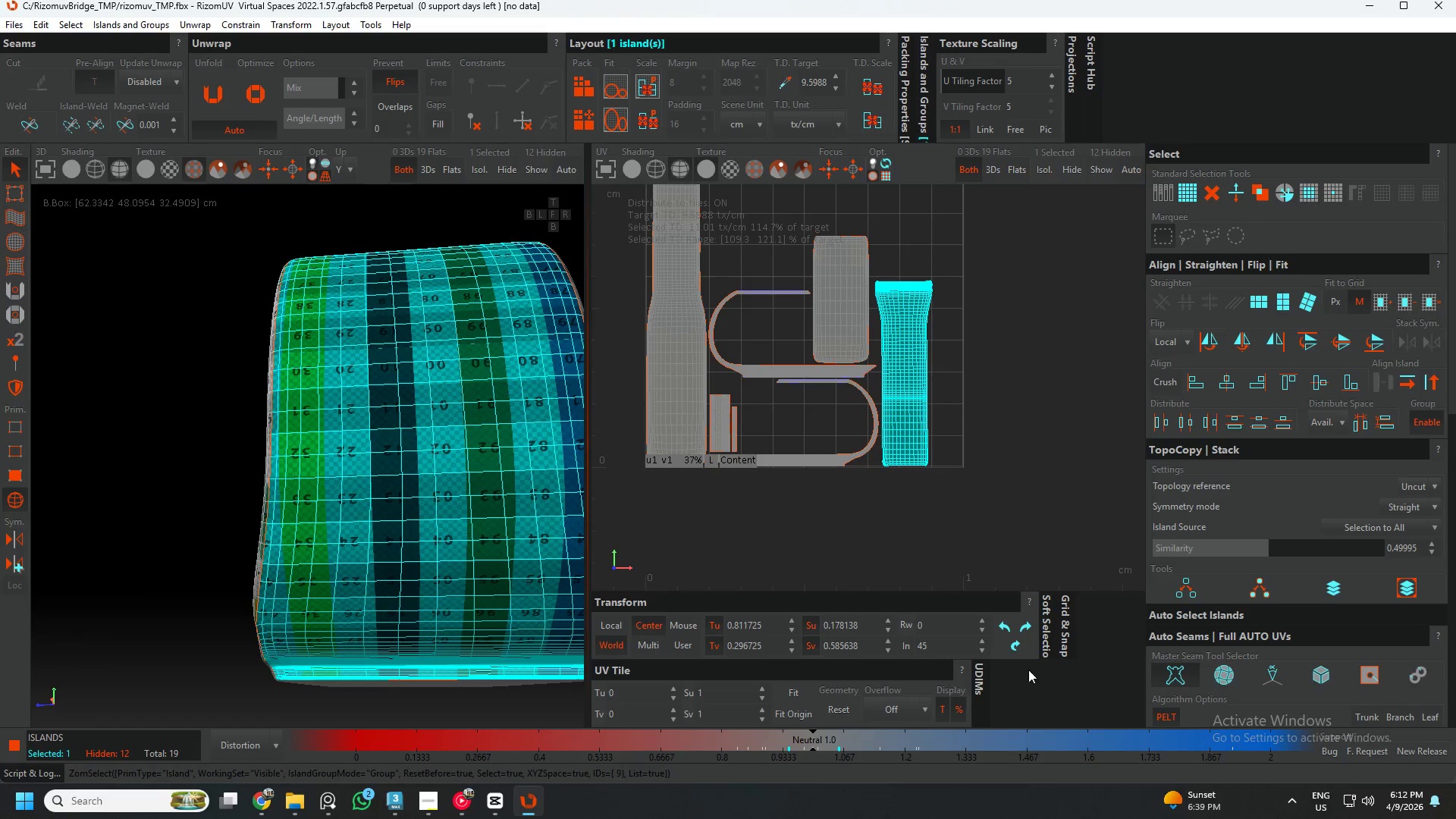 
left_click([1015, 637])
 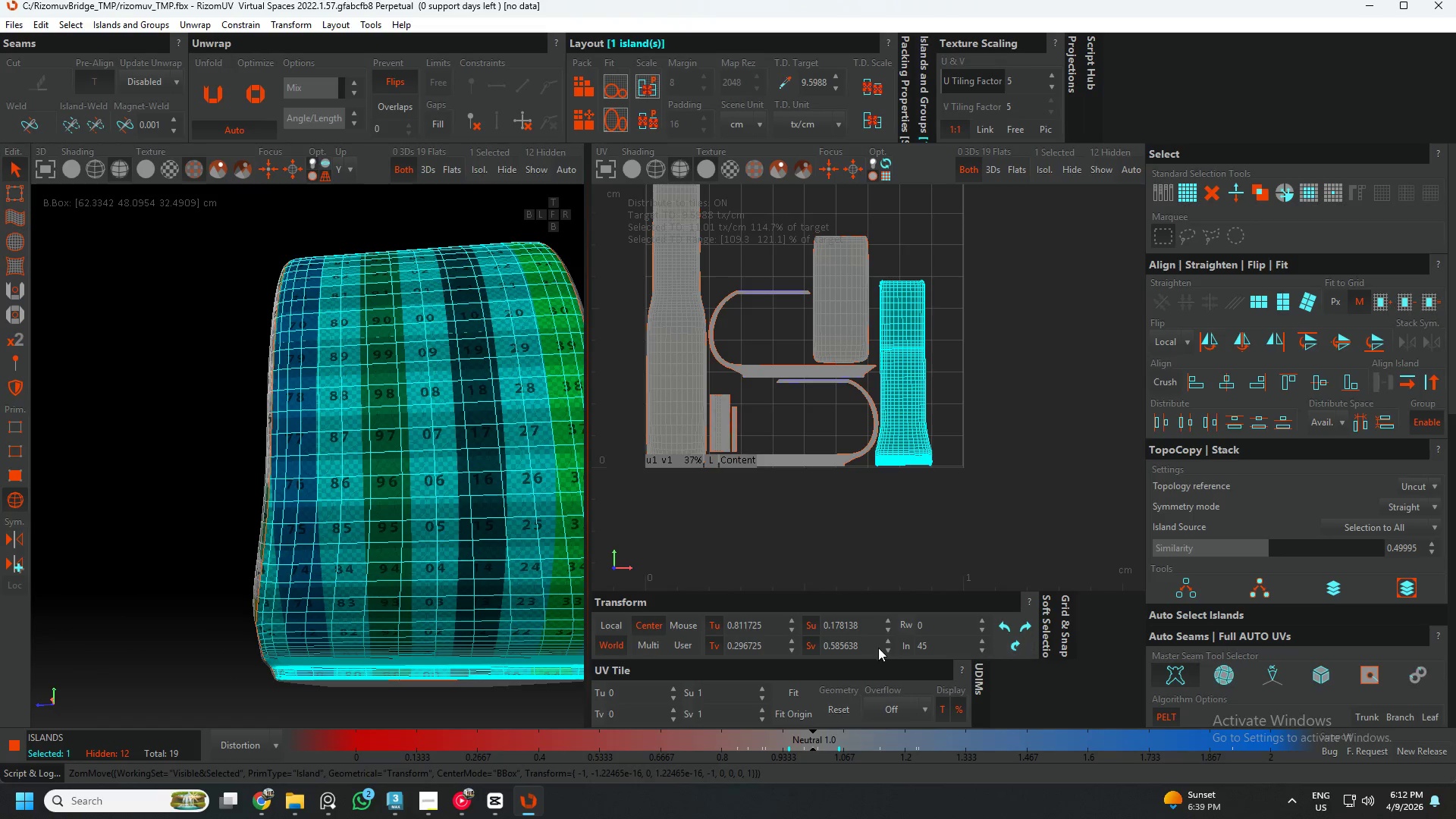 
hold_key(key=AltLeft, duration=0.41)
 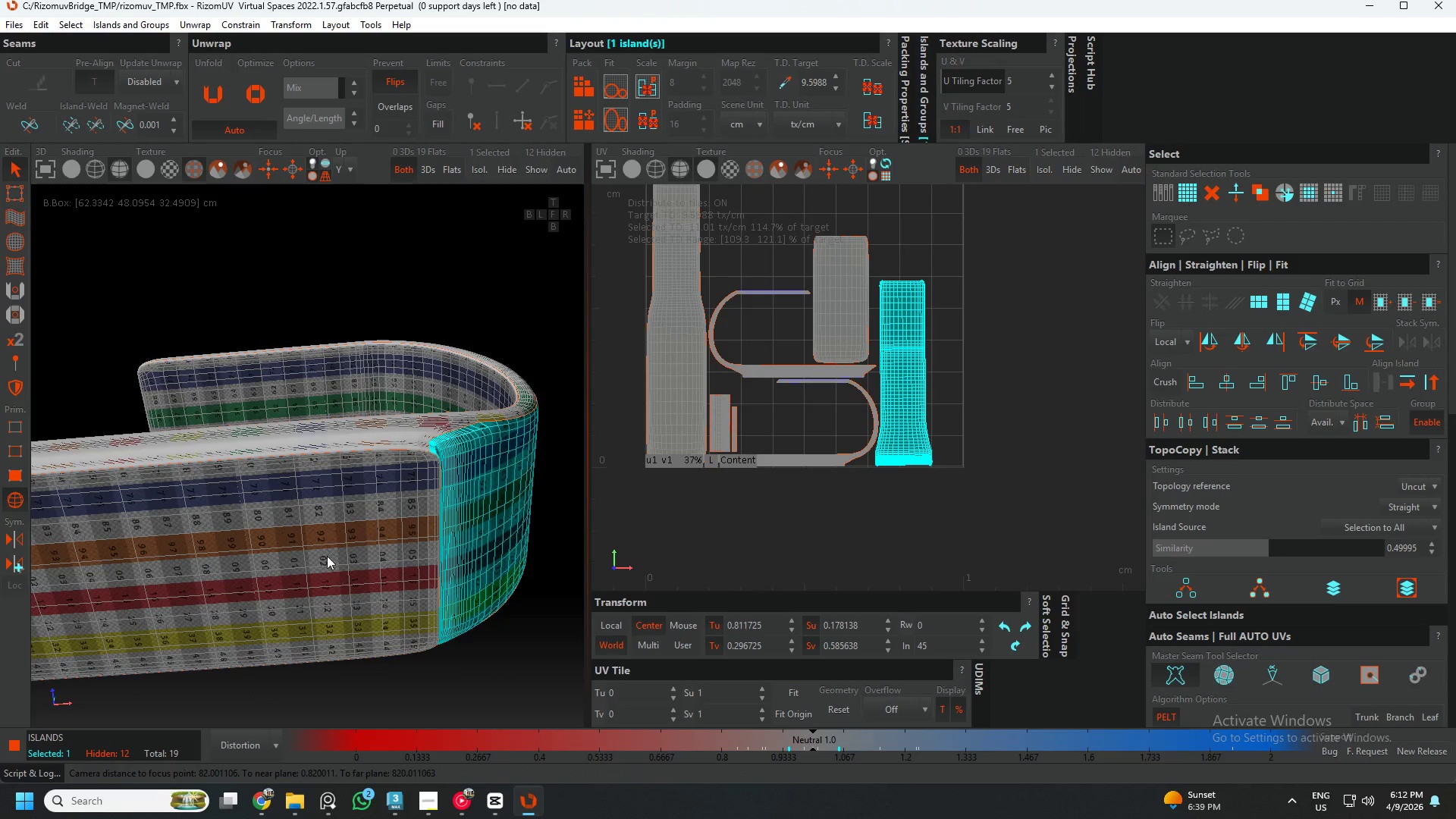 
scroll: coordinate [218, 521], scroll_direction: down, amount: 2.0
 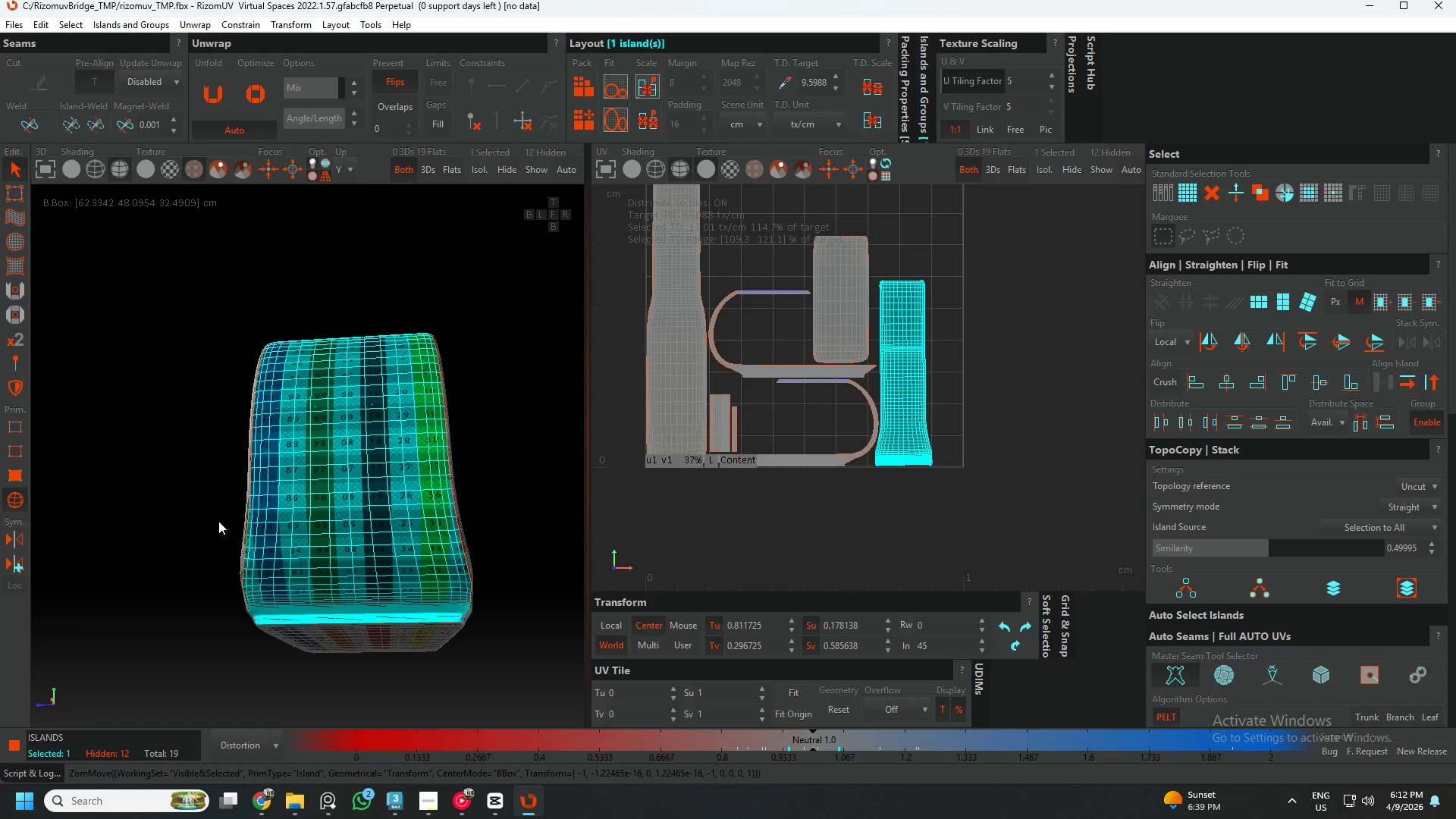 
hold_key(key=AltLeft, duration=0.42)
 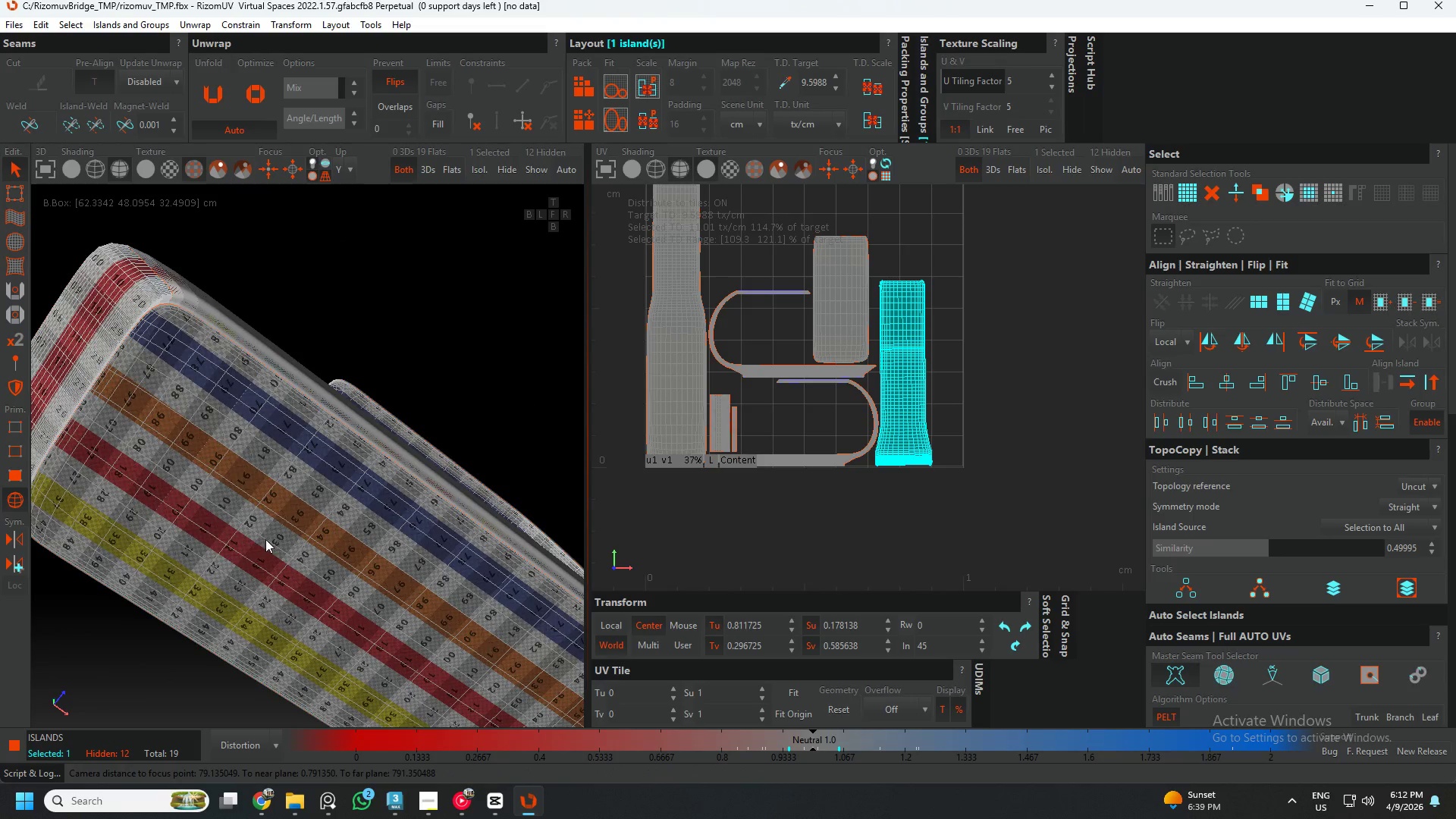 
hold_key(key=AltLeft, duration=0.56)
 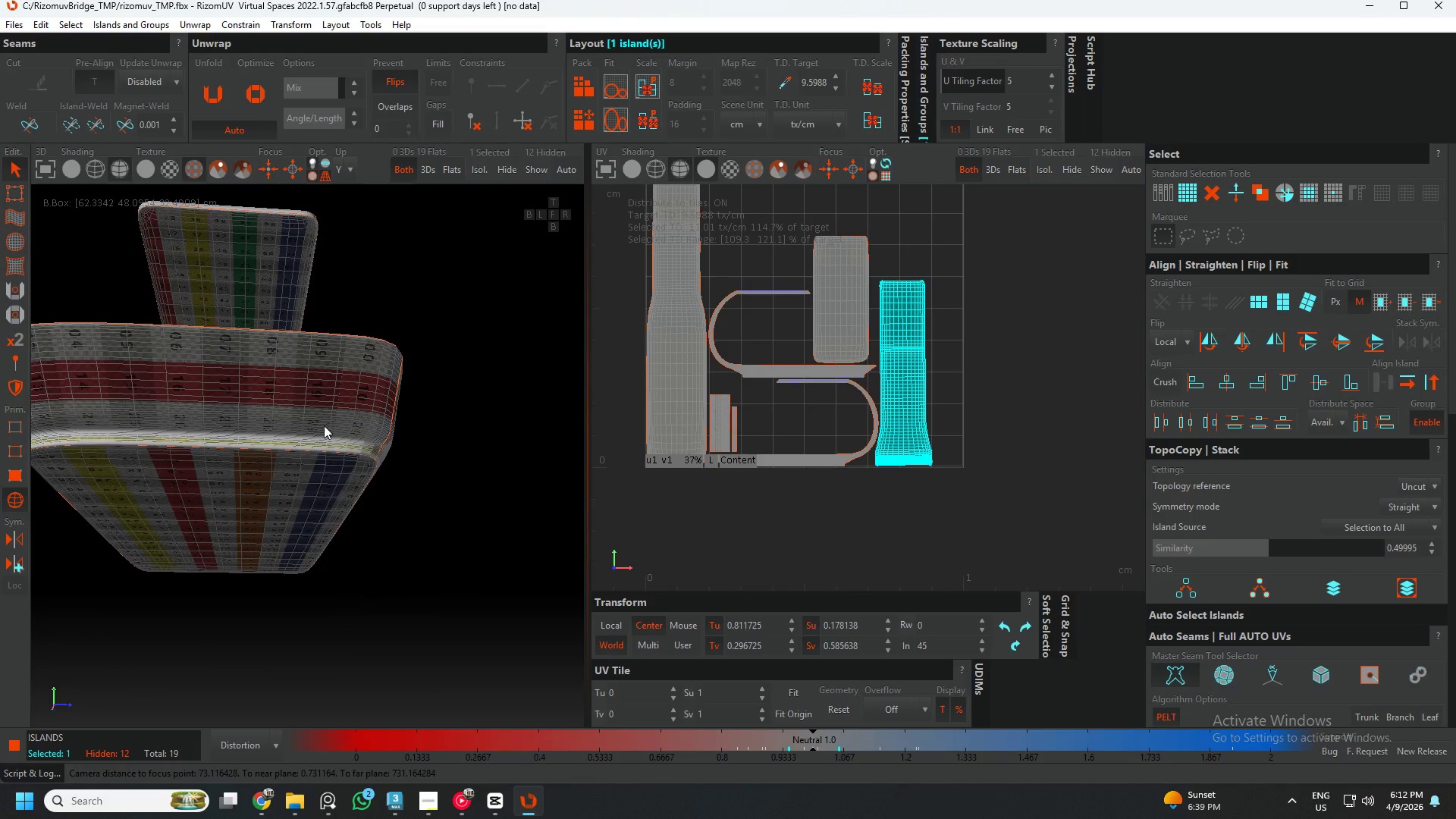 
key(Alt+AltLeft)
 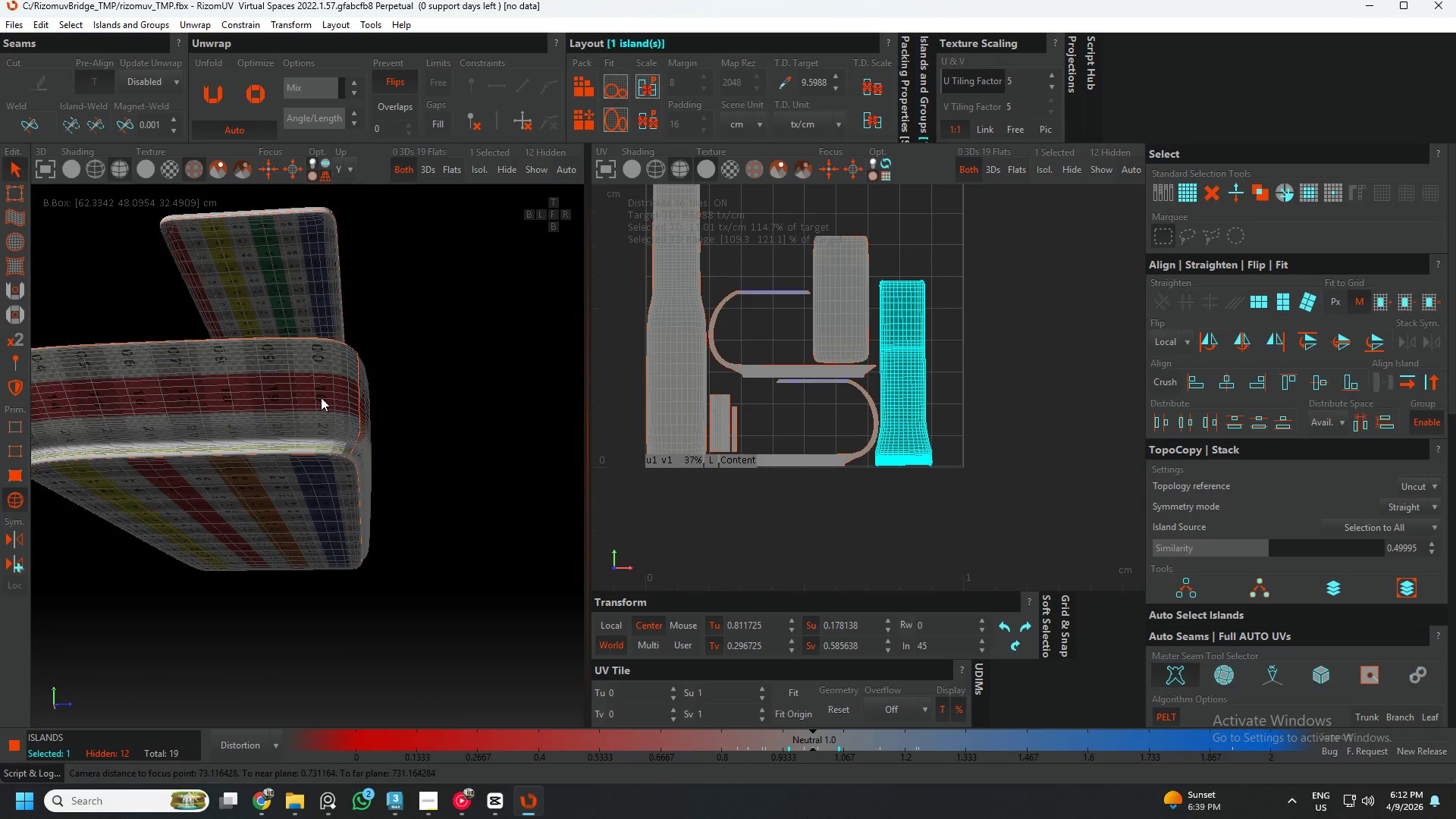 
left_click([322, 392])
 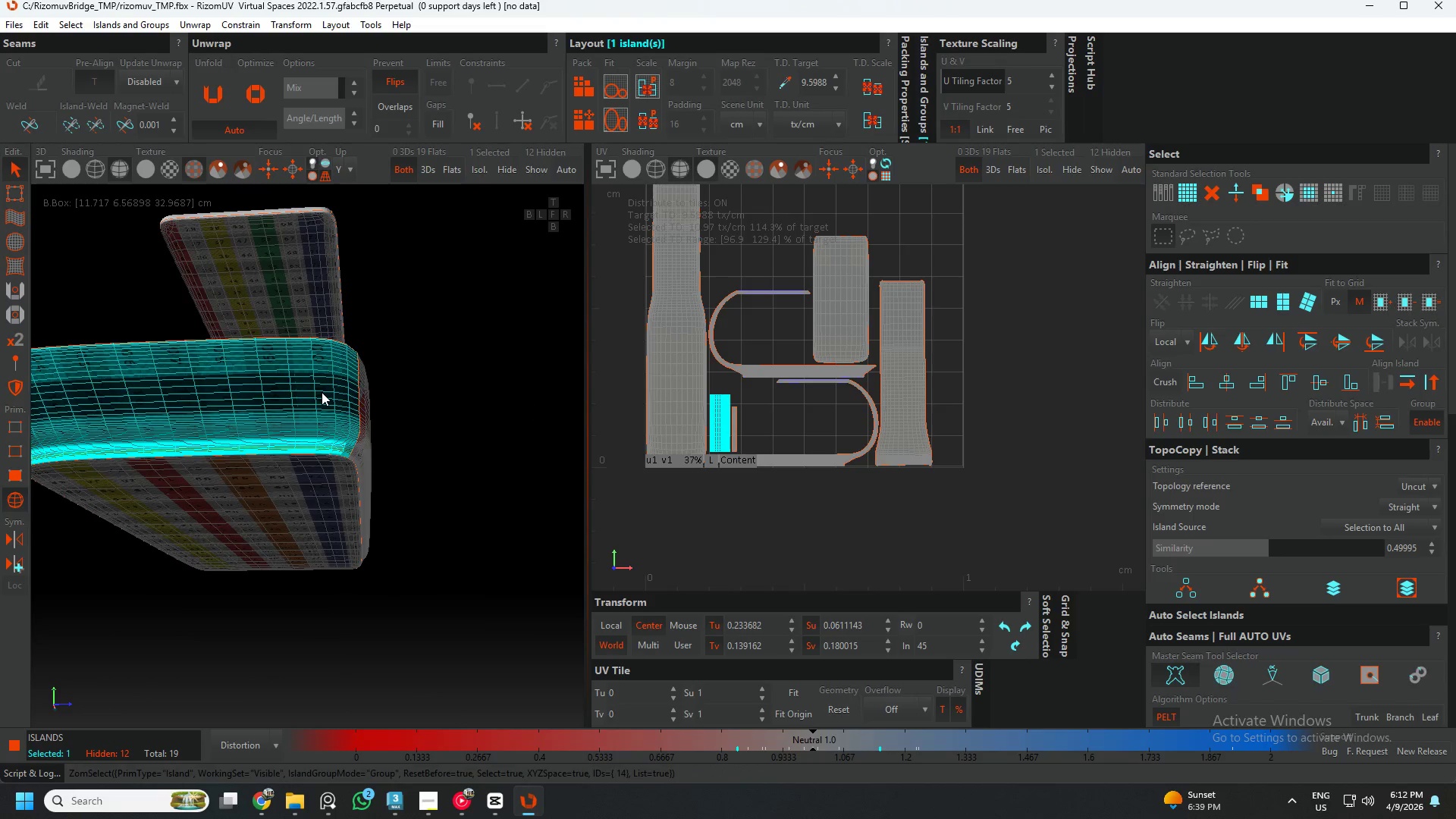 
scroll: coordinate [322, 391], scroll_direction: up, amount: 2.0
 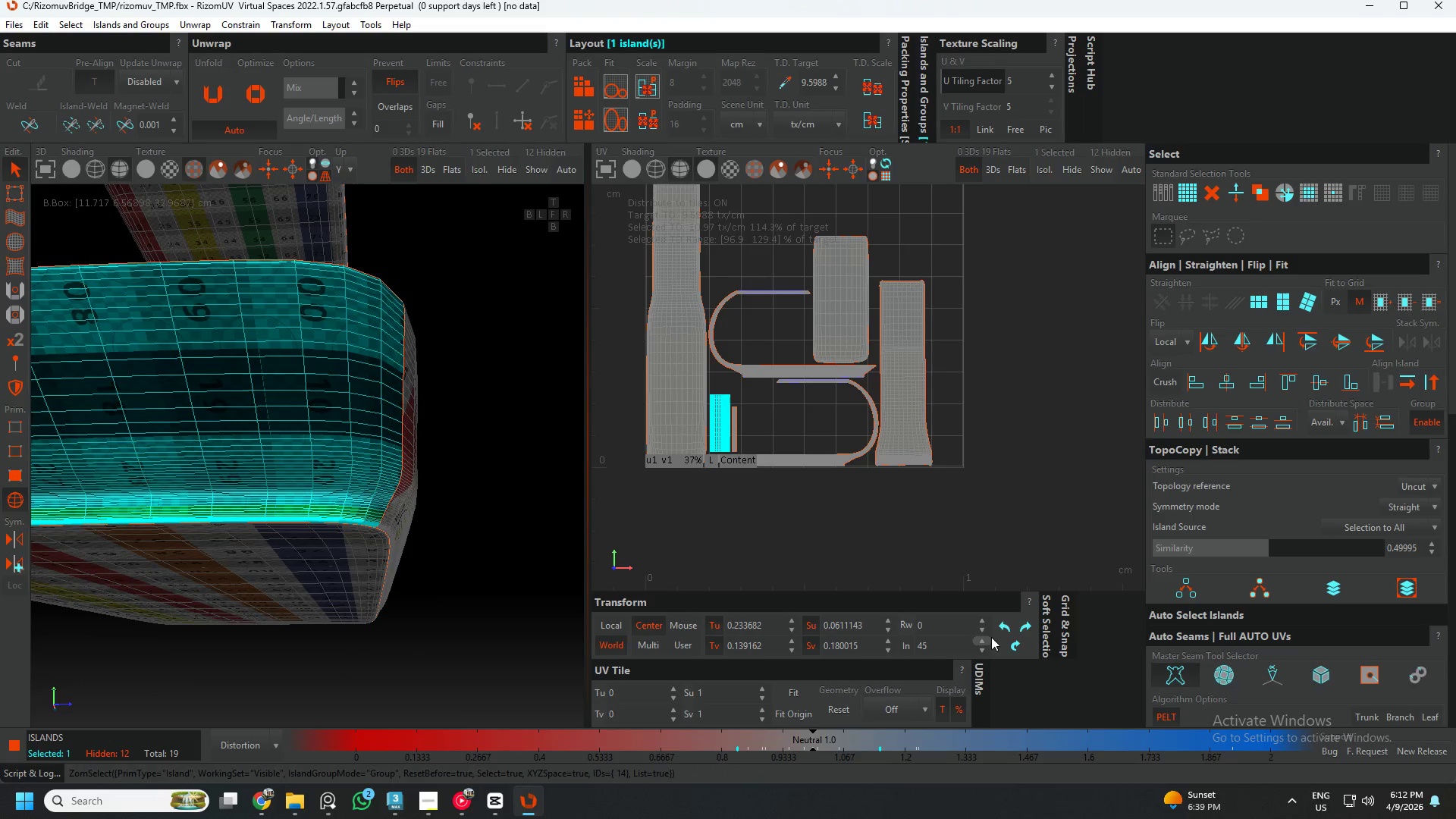 
left_click([1003, 629])
 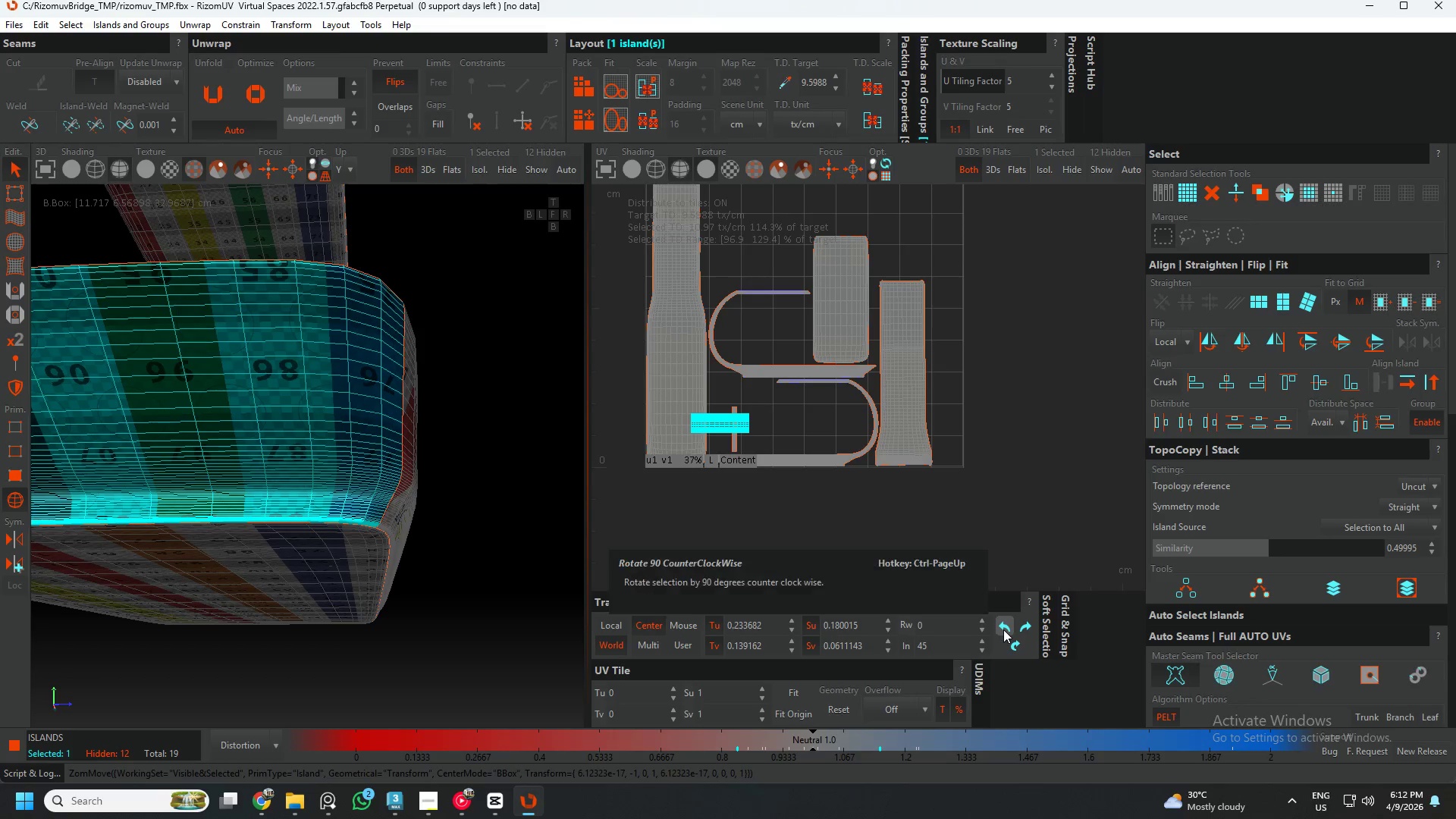 
double_click([1003, 629])
 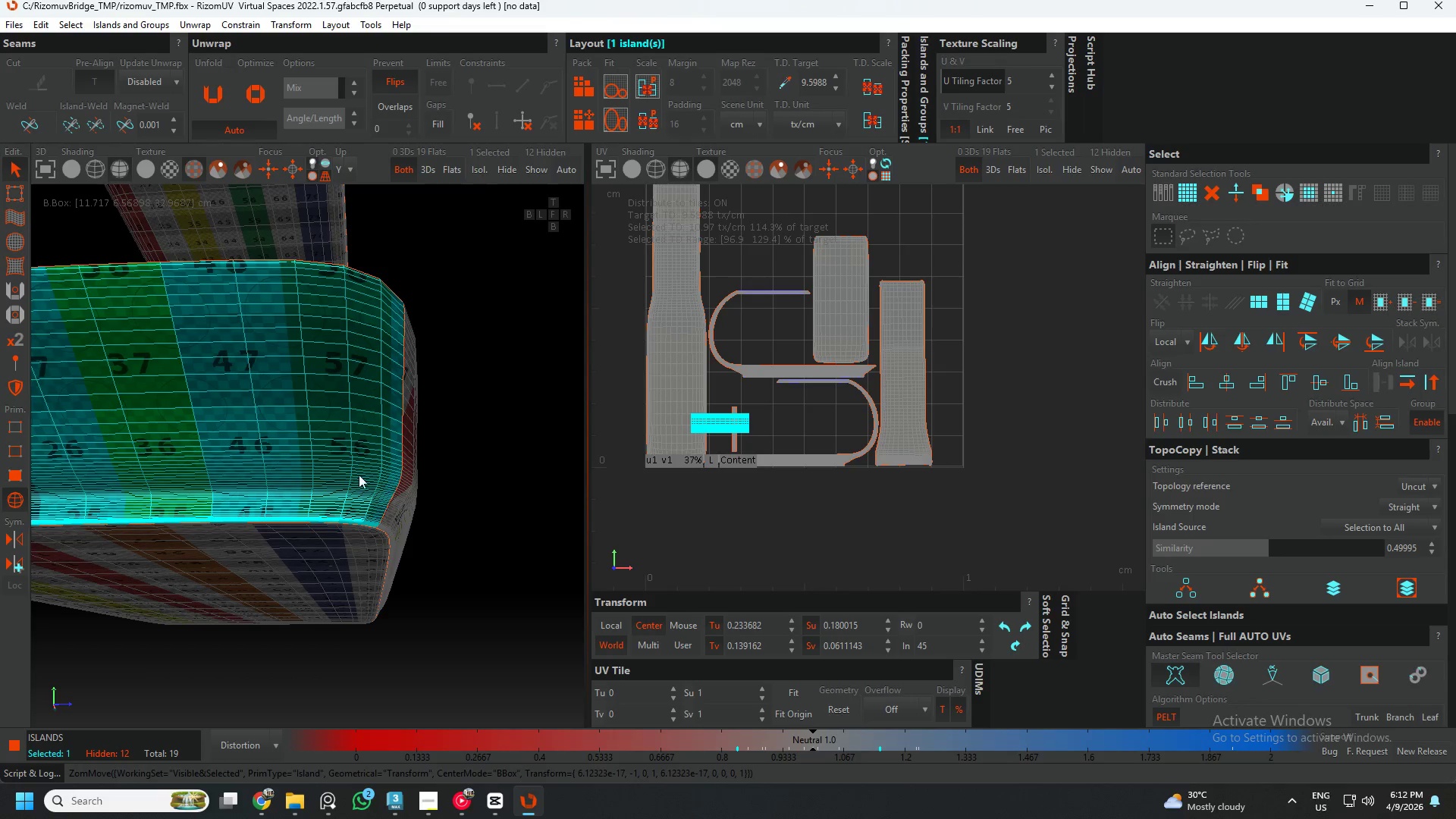 
hold_key(key=AltLeft, duration=0.52)
 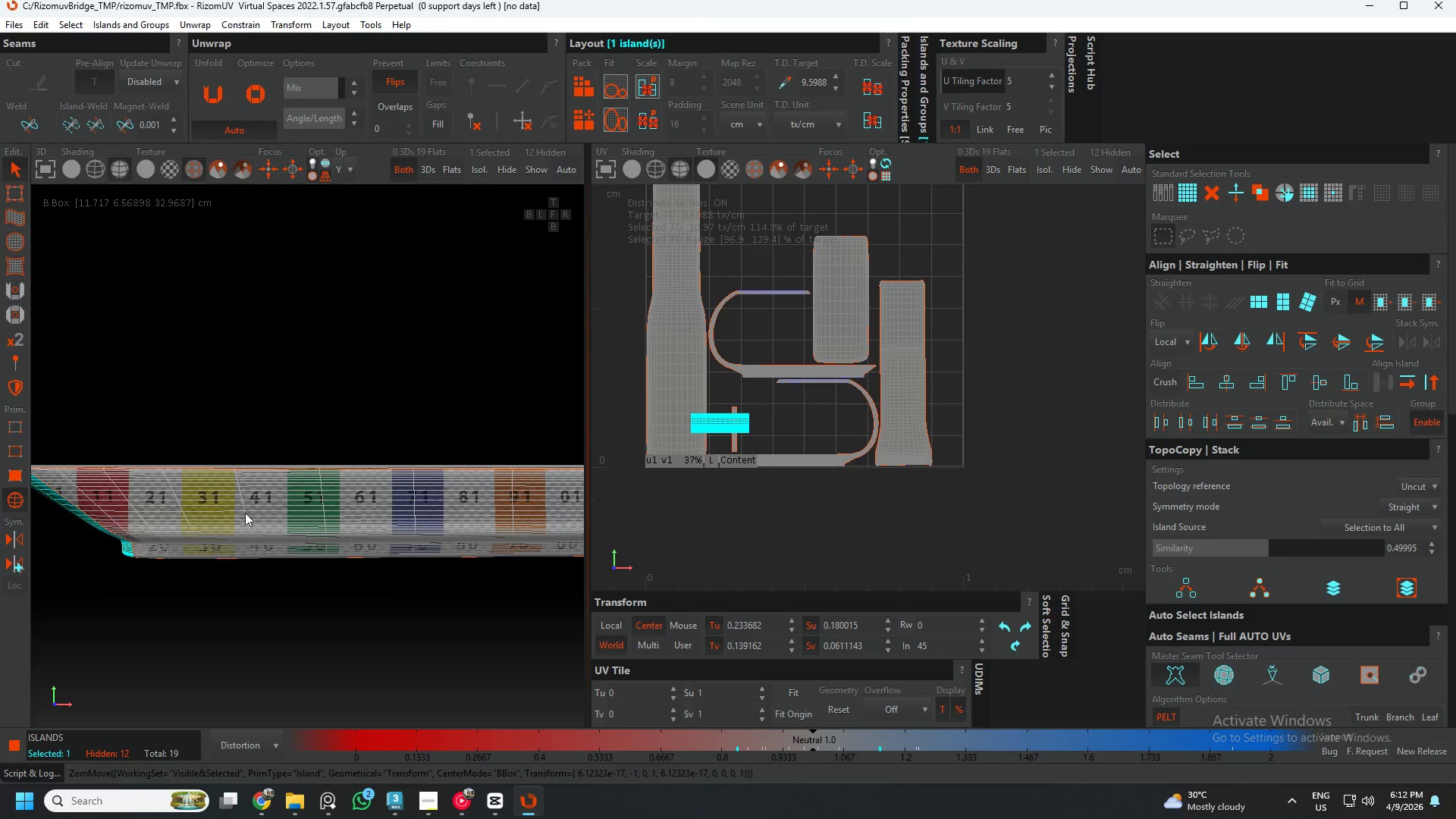 
scroll: coordinate [337, 464], scroll_direction: down, amount: 1.0
 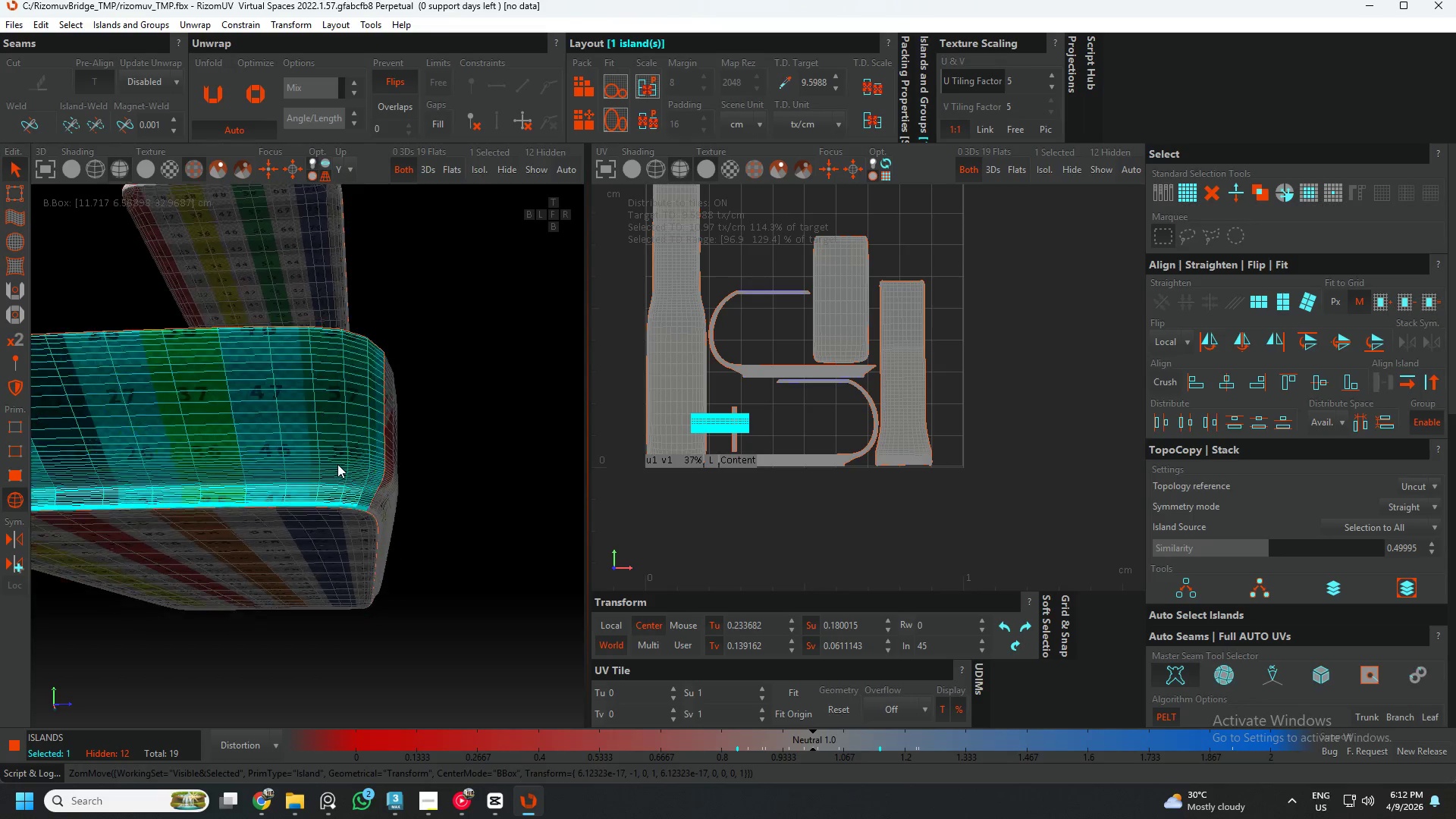 
hold_key(key=AltLeft, duration=0.44)
 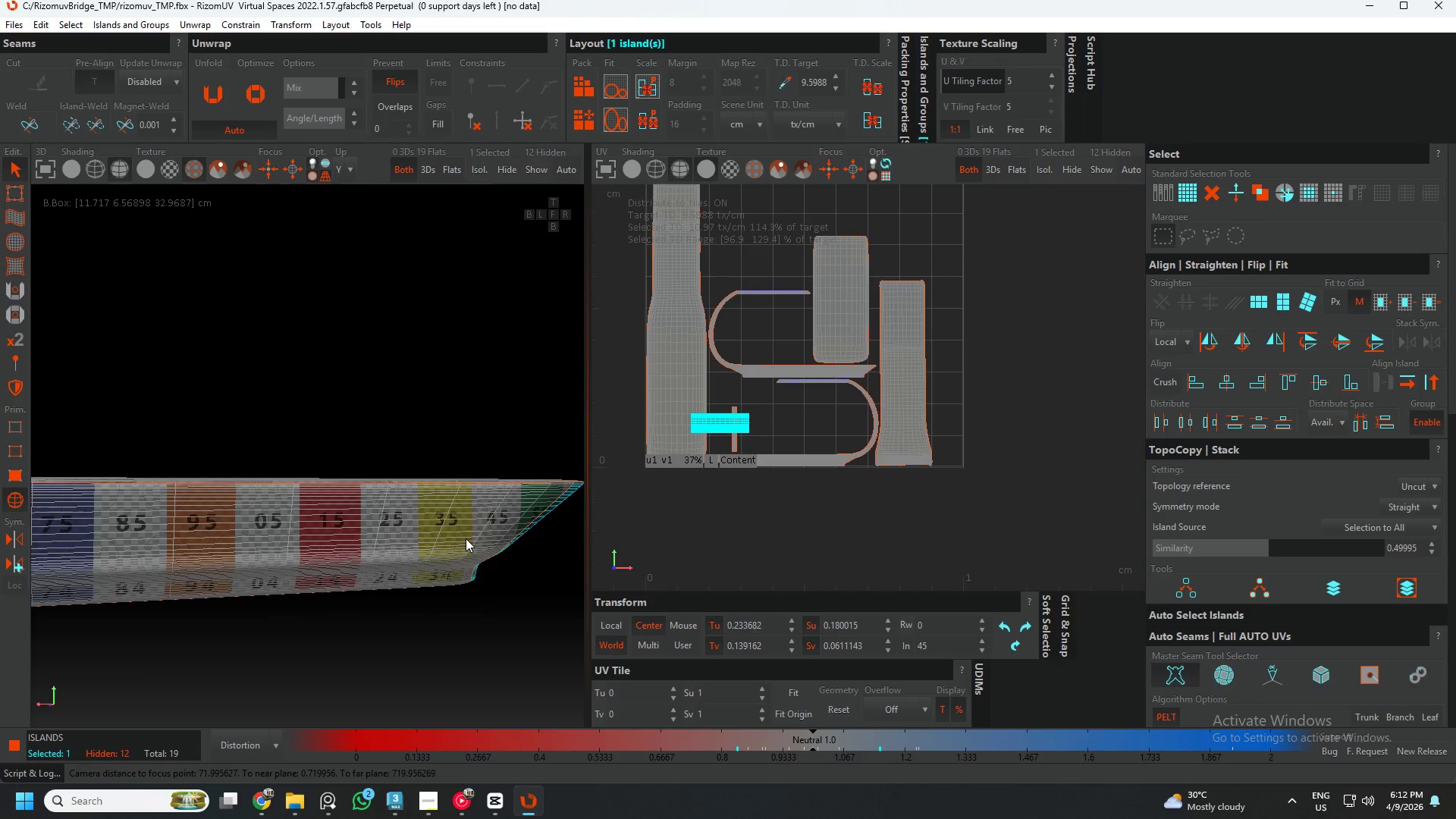 
scroll: coordinate [246, 513], scroll_direction: down, amount: 2.0
 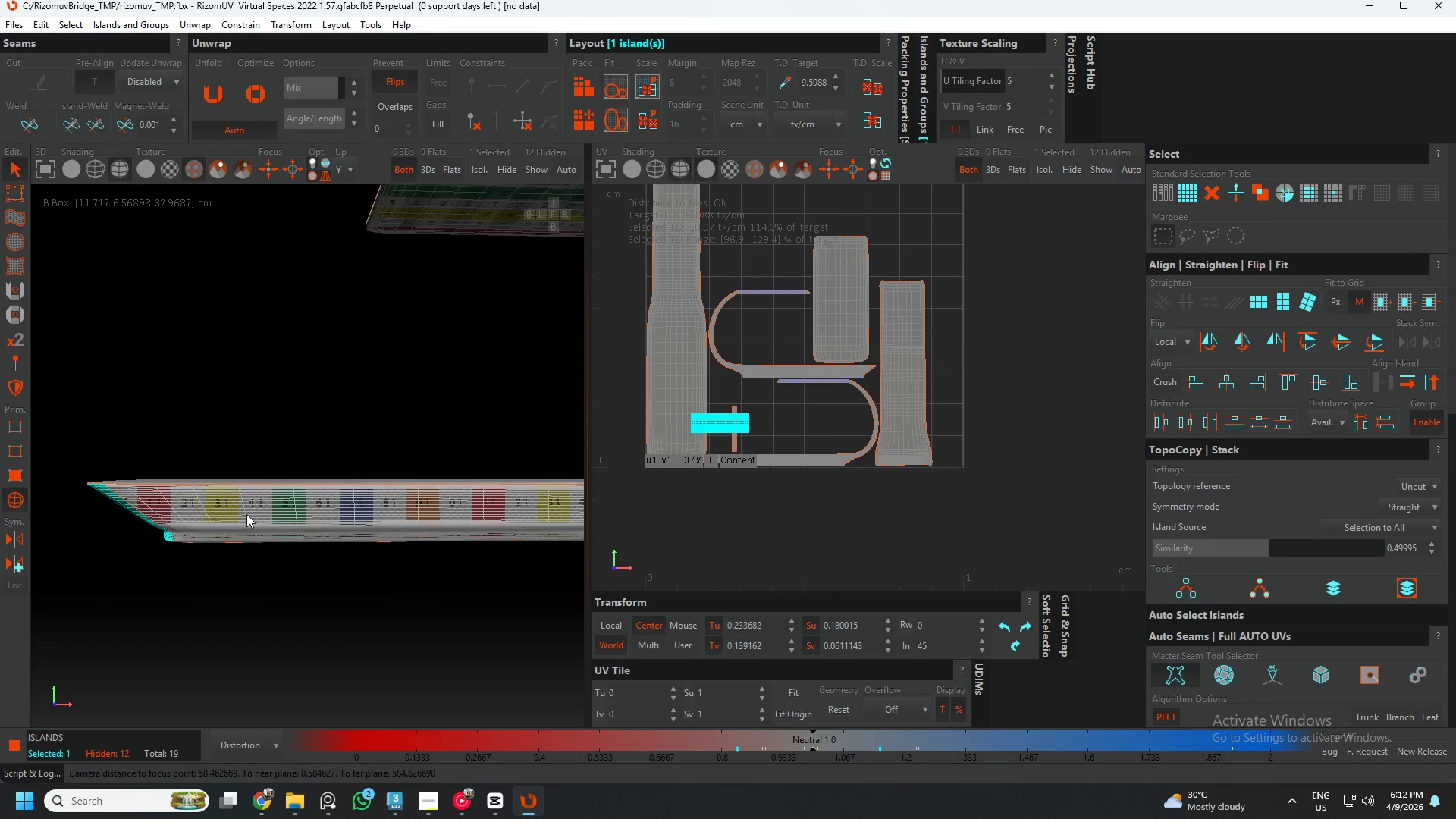 
hold_key(key=AltLeft, duration=0.45)
 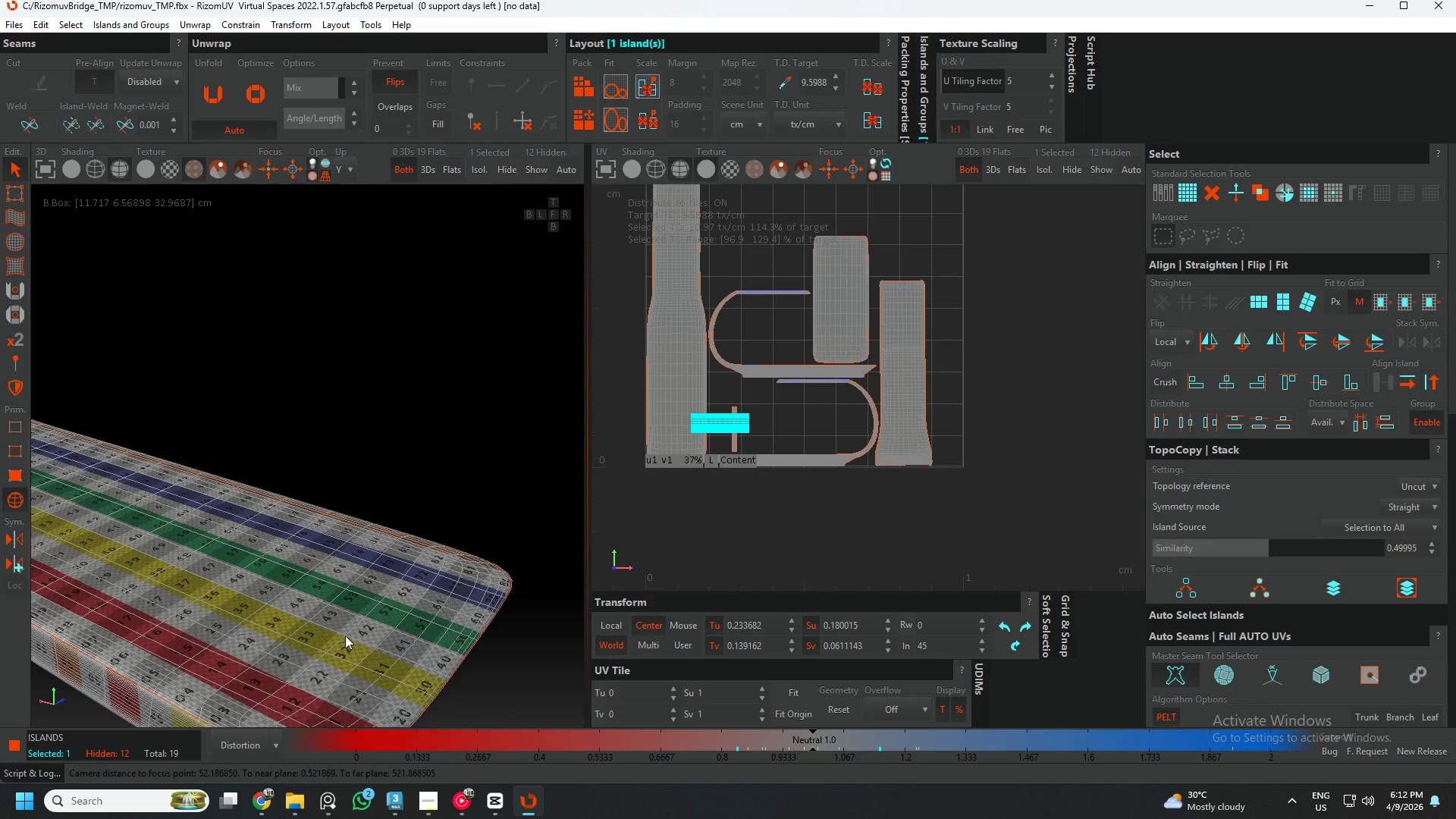 
hold_key(key=AltLeft, duration=0.55)
 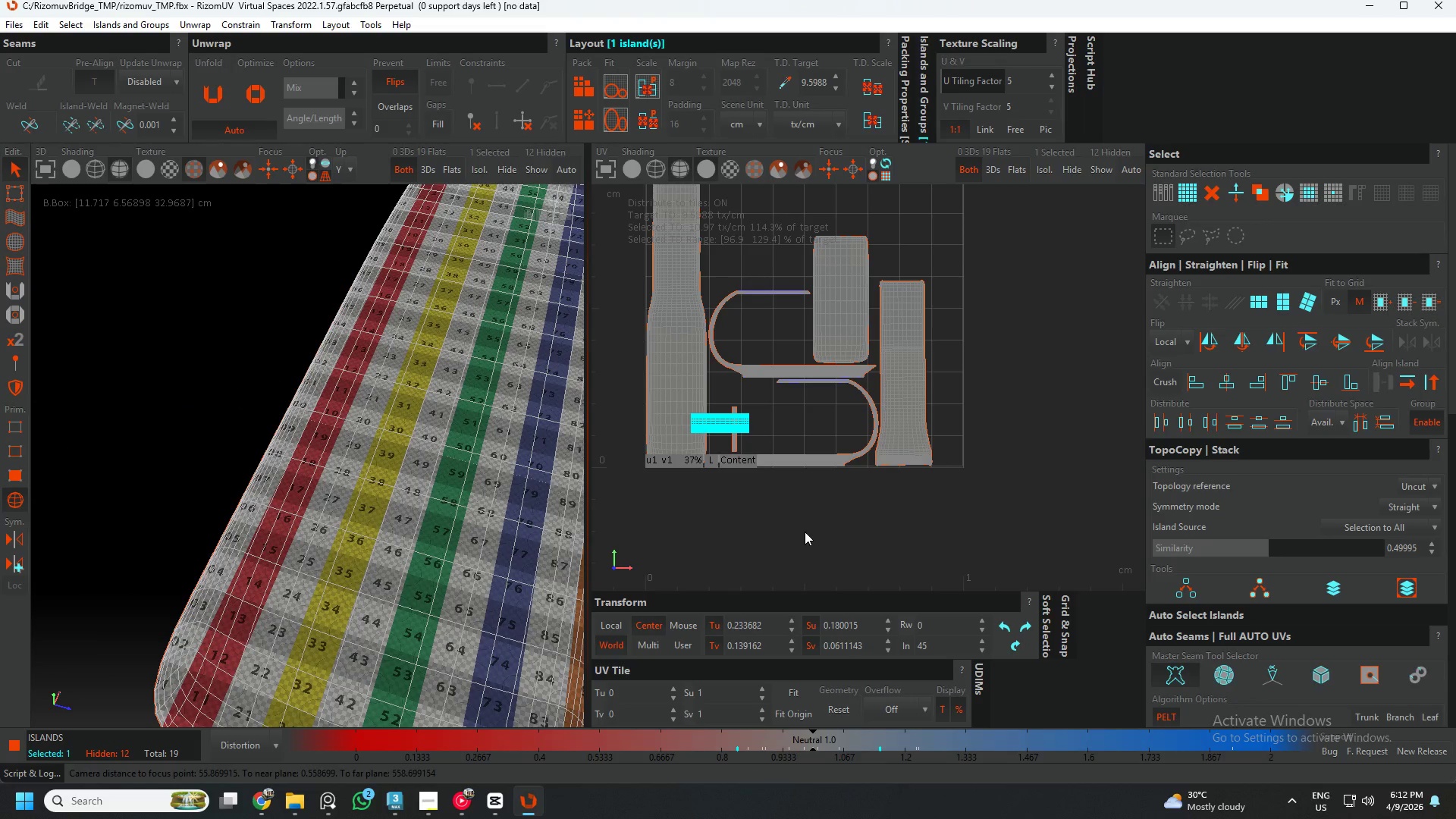 
left_click([805, 532])
 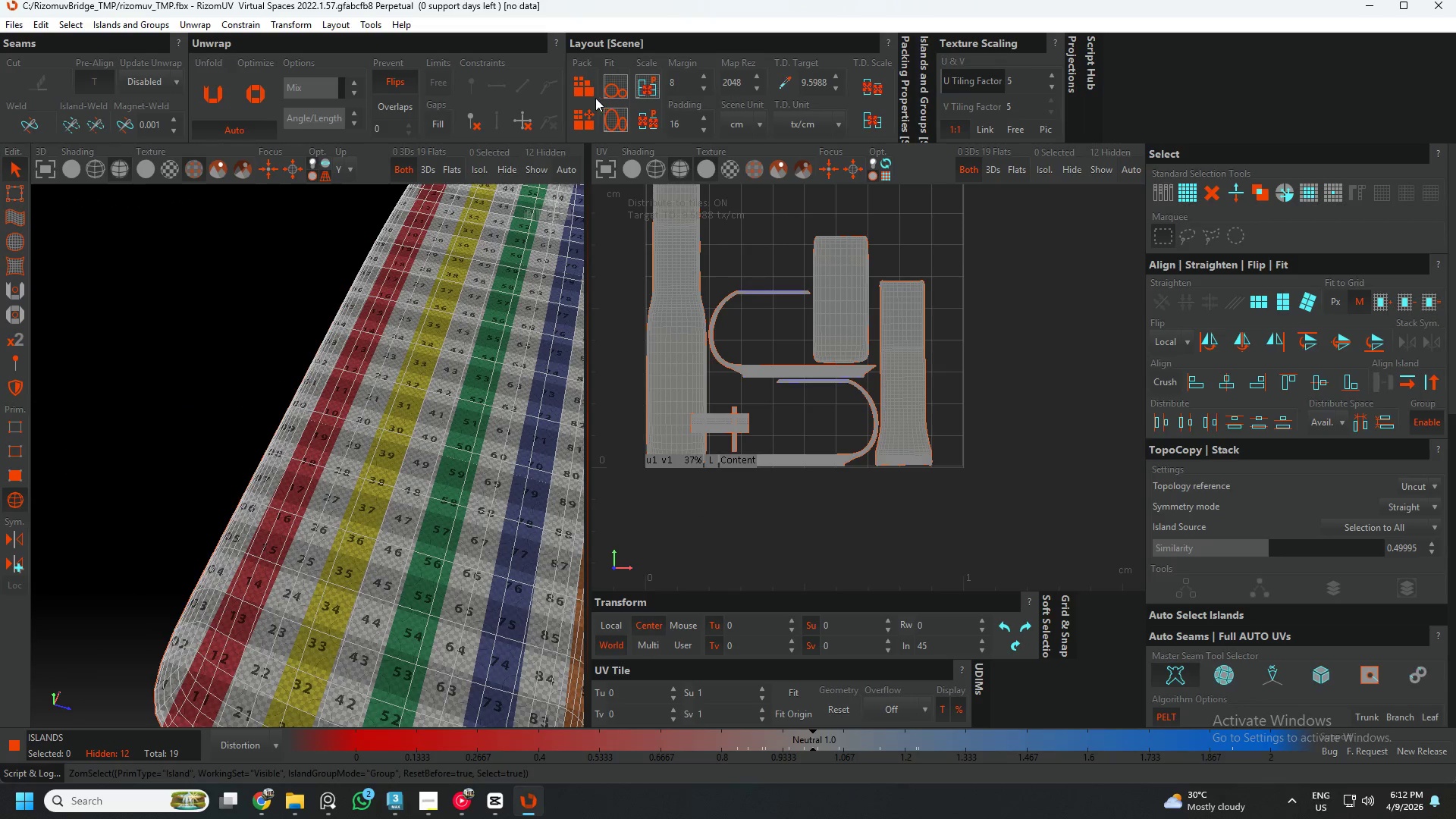 
left_click([586, 109])
 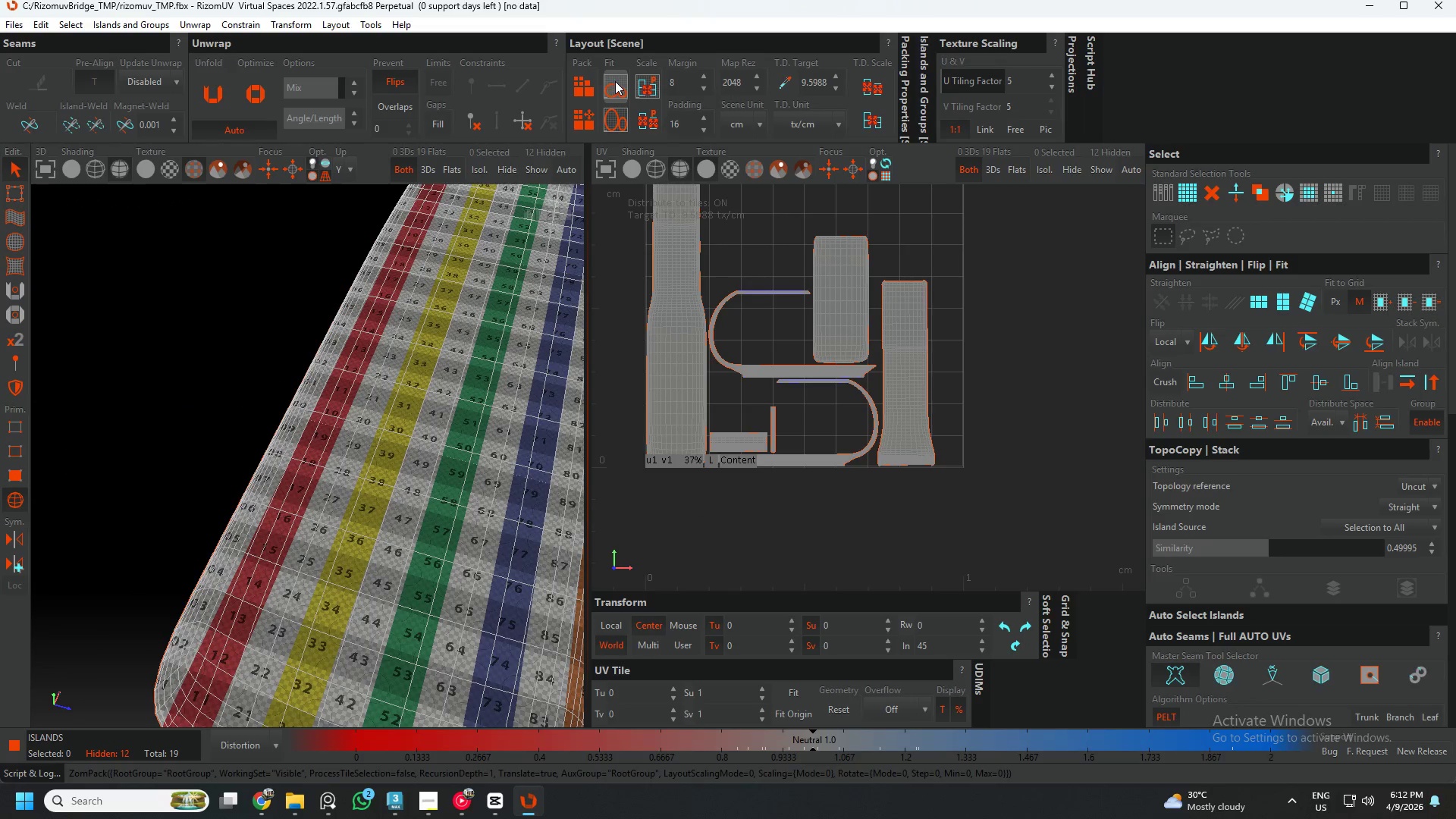 
left_click([615, 81])
 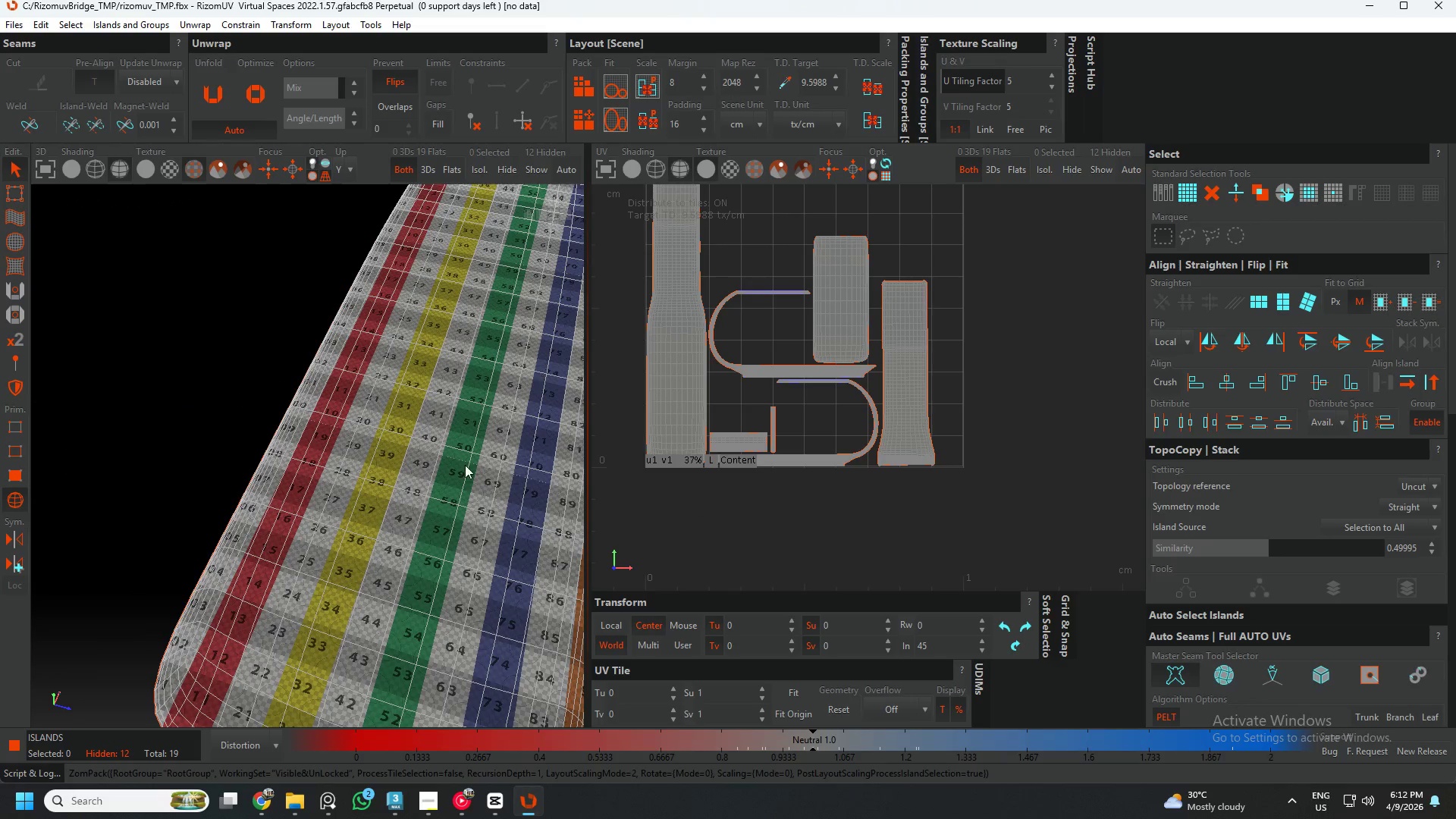 
hold_key(key=AltLeft, duration=0.36)
 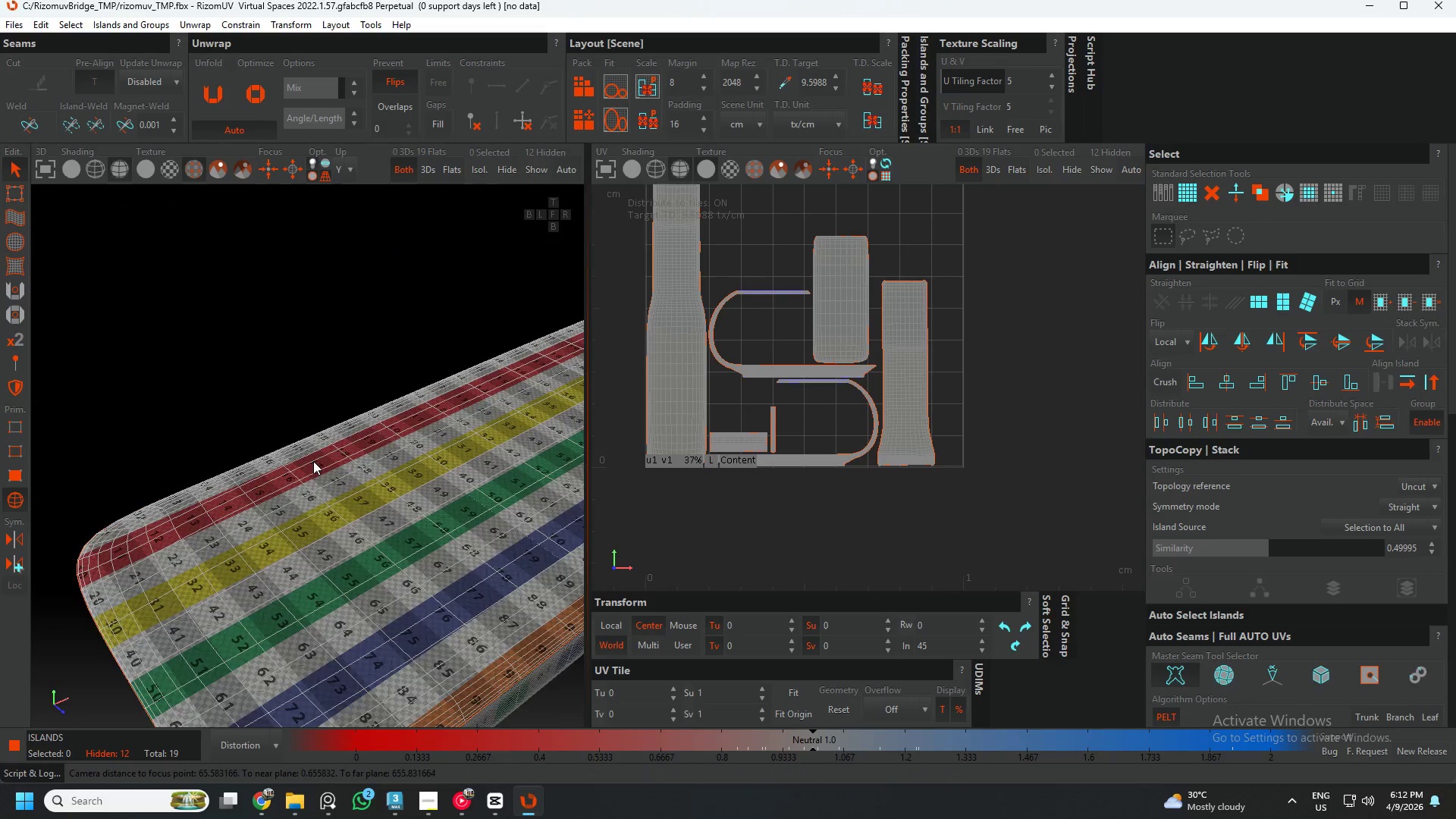 
scroll: coordinate [311, 459], scroll_direction: down, amount: 3.0
 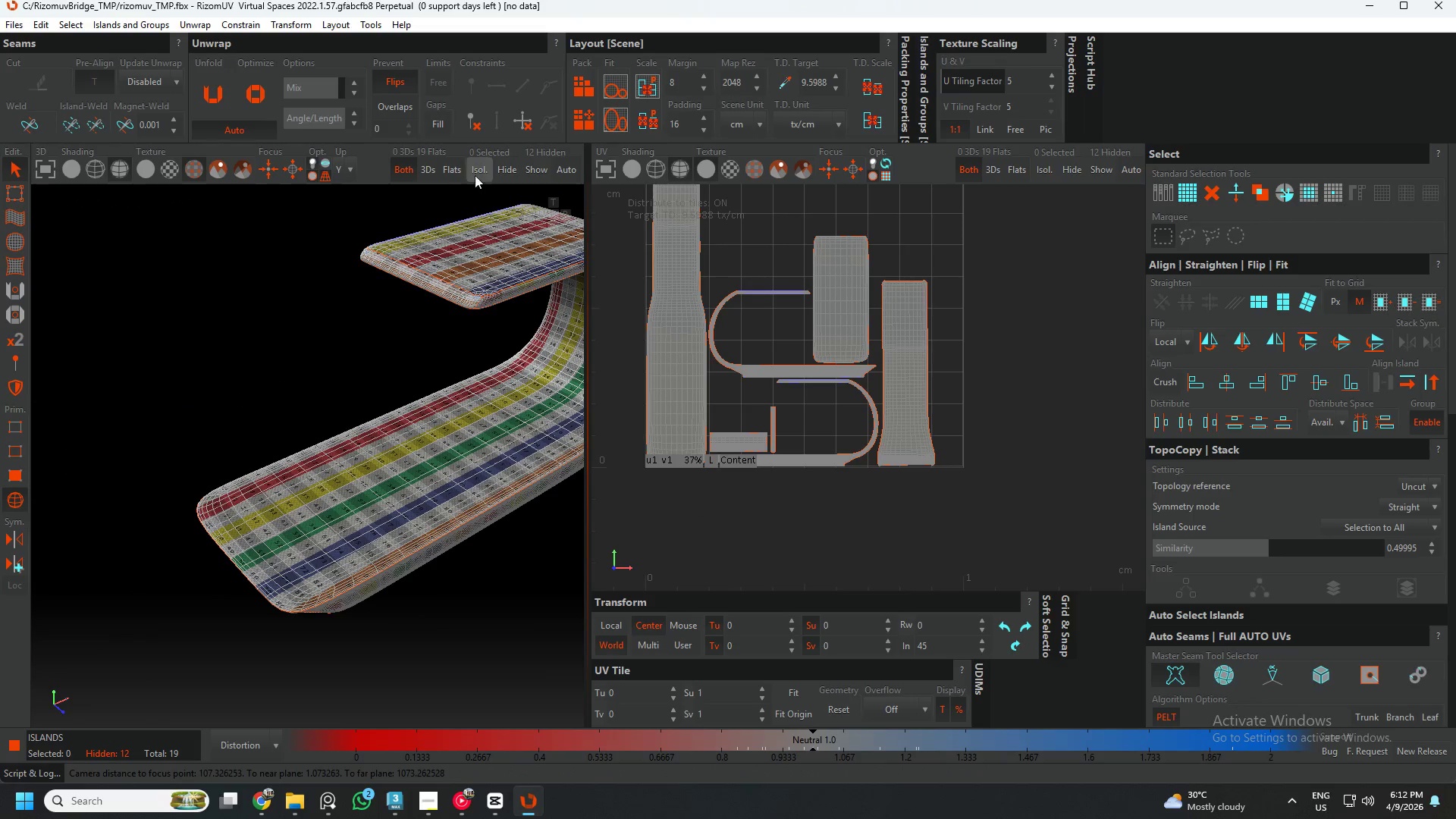 
left_click([479, 168])
 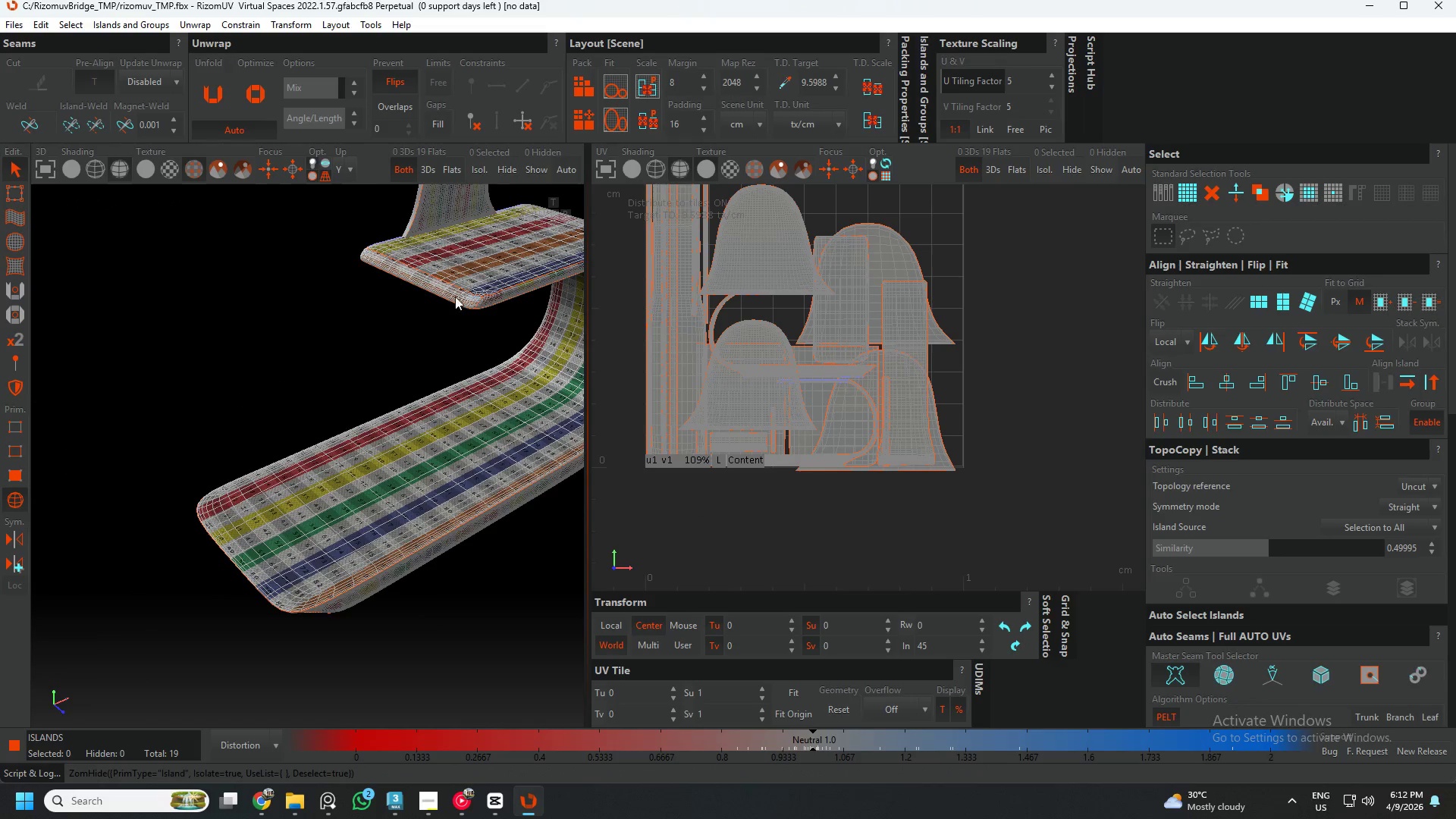 
scroll: coordinate [425, 382], scroll_direction: down, amount: 2.0
 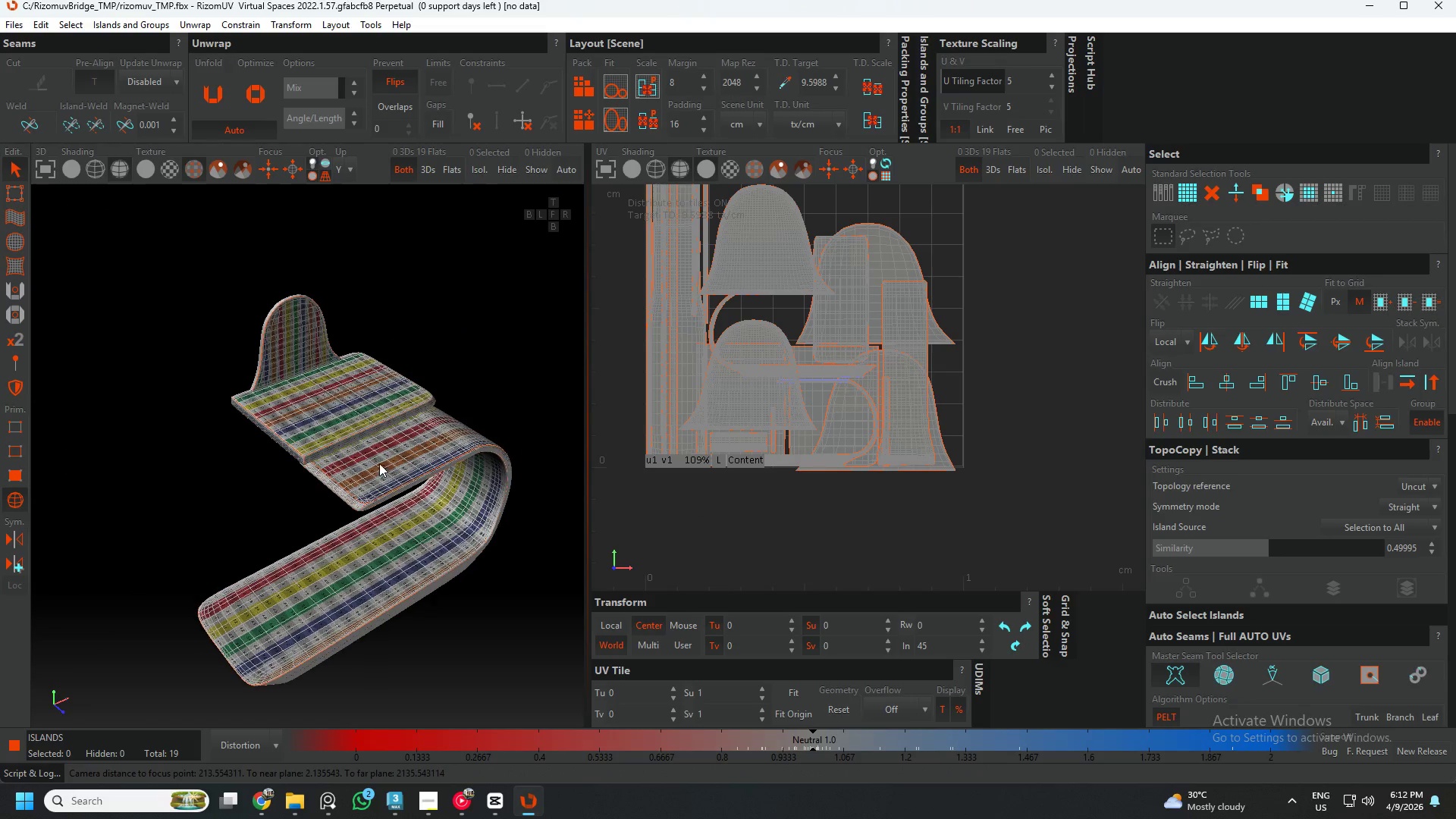 
scroll: coordinate [334, 418], scroll_direction: up, amount: 6.0
 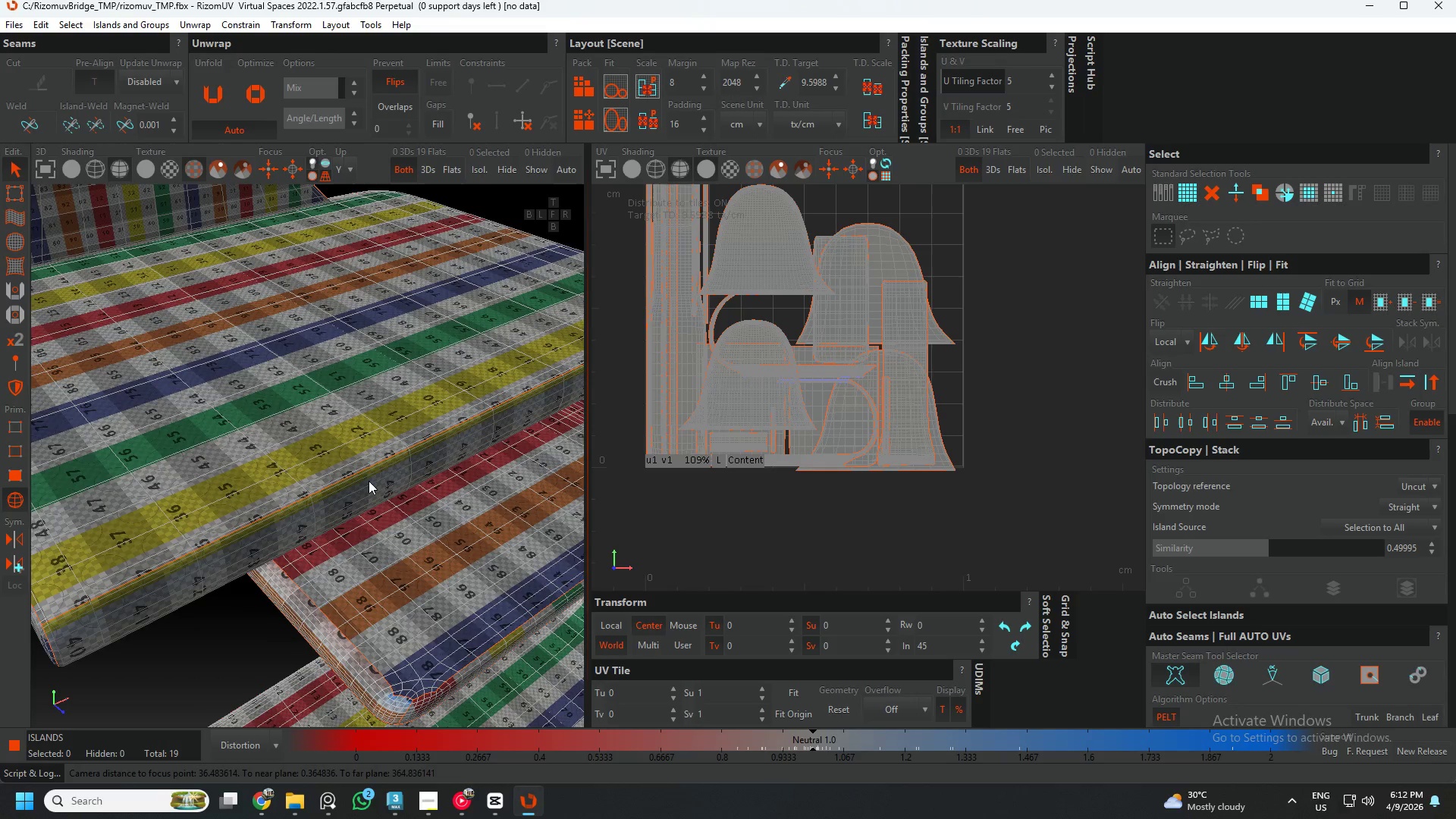 
hold_key(key=AltLeft, duration=0.56)
 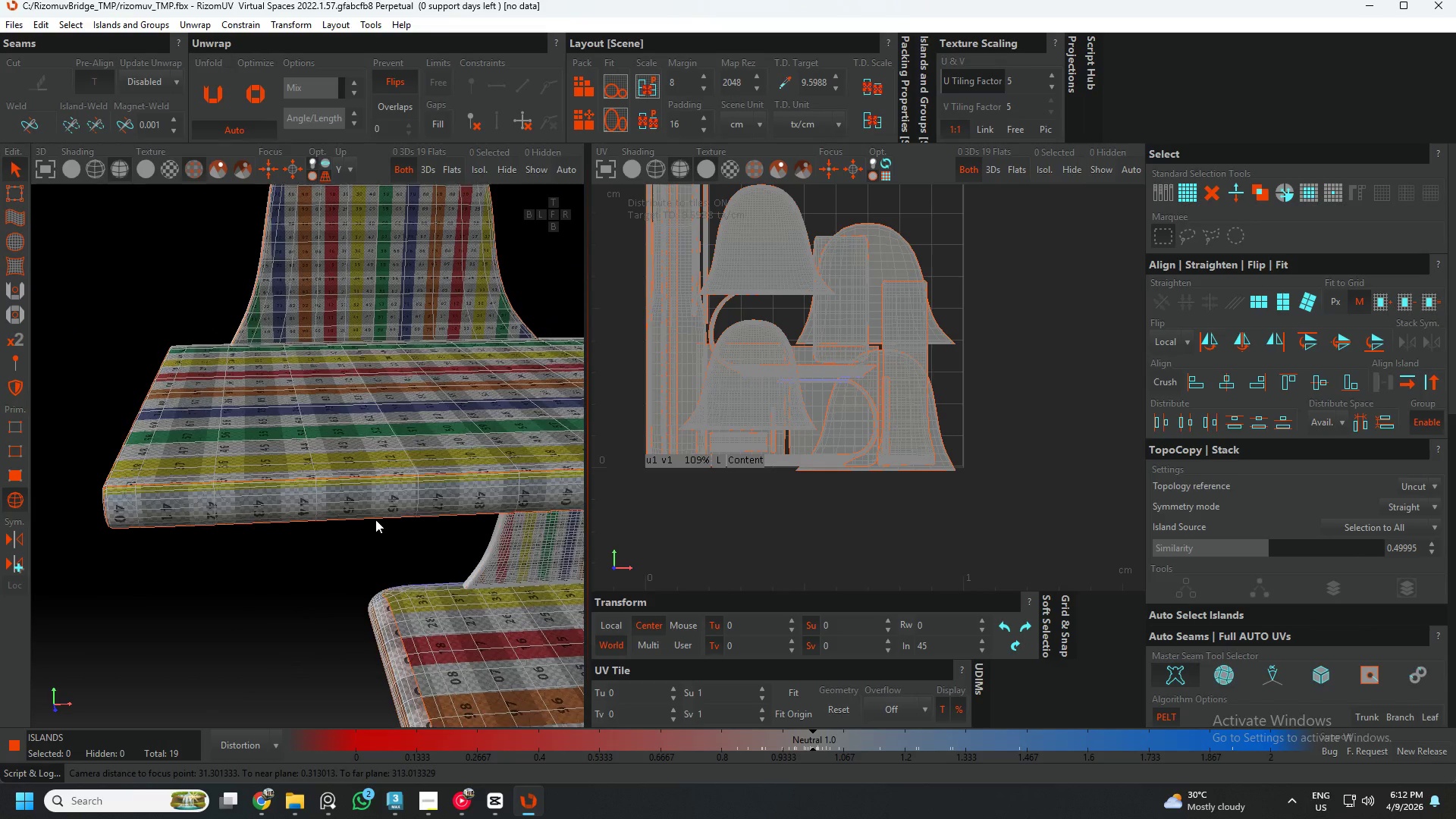 
scroll: coordinate [371, 488], scroll_direction: down, amount: 1.0
 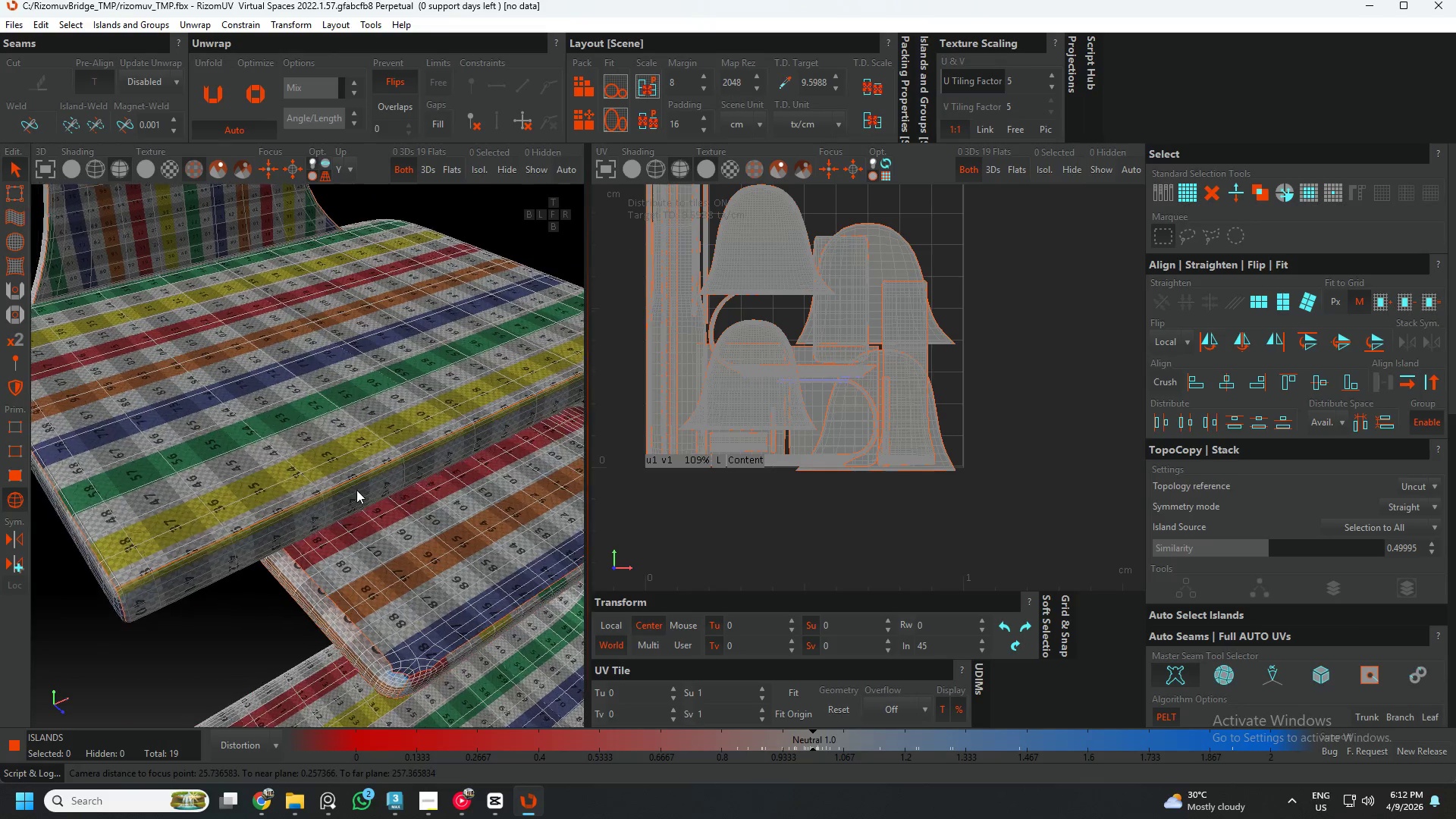 
hold_key(key=AltLeft, duration=0.31)
 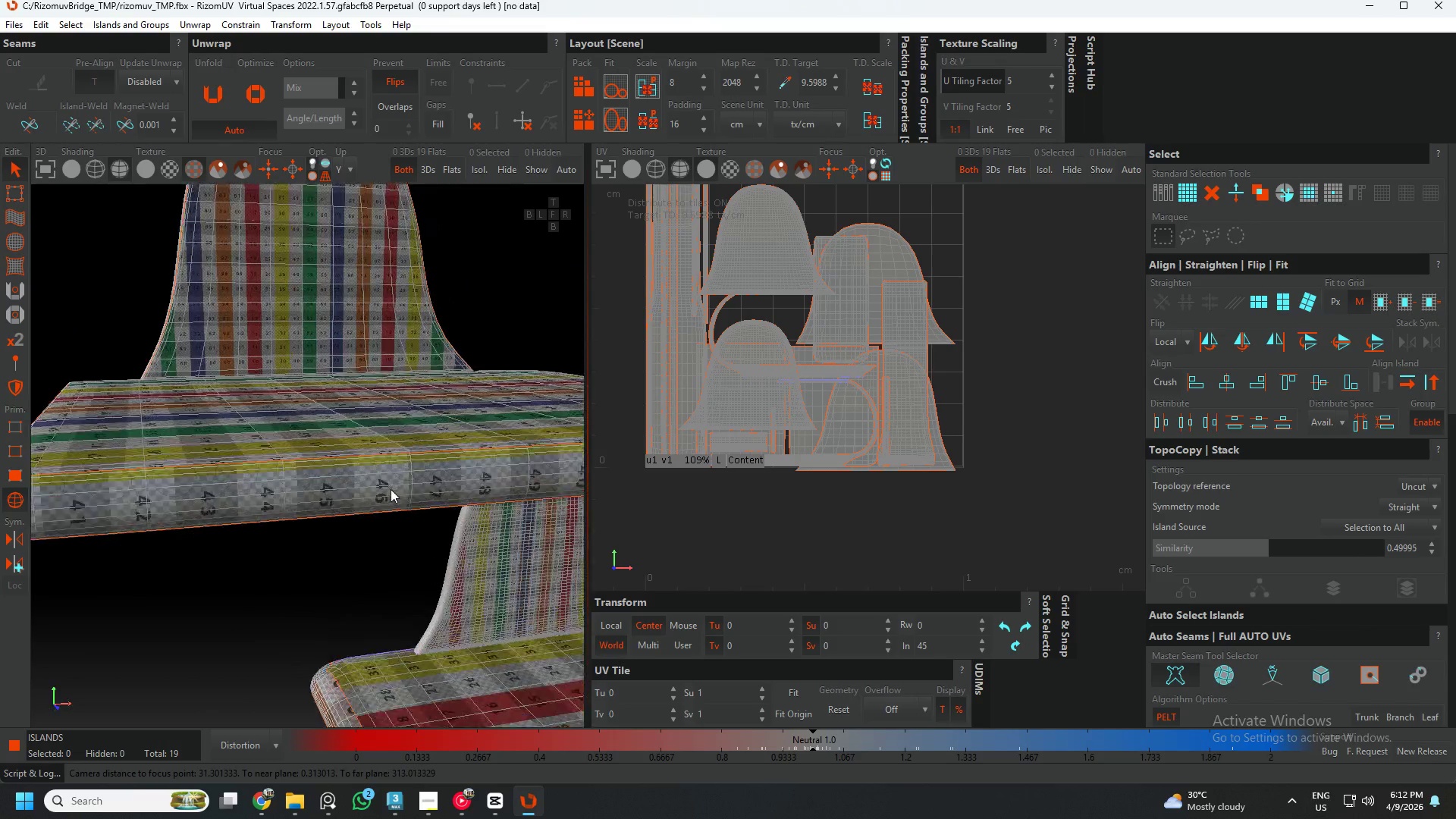 
hold_key(key=AltLeft, duration=0.98)
 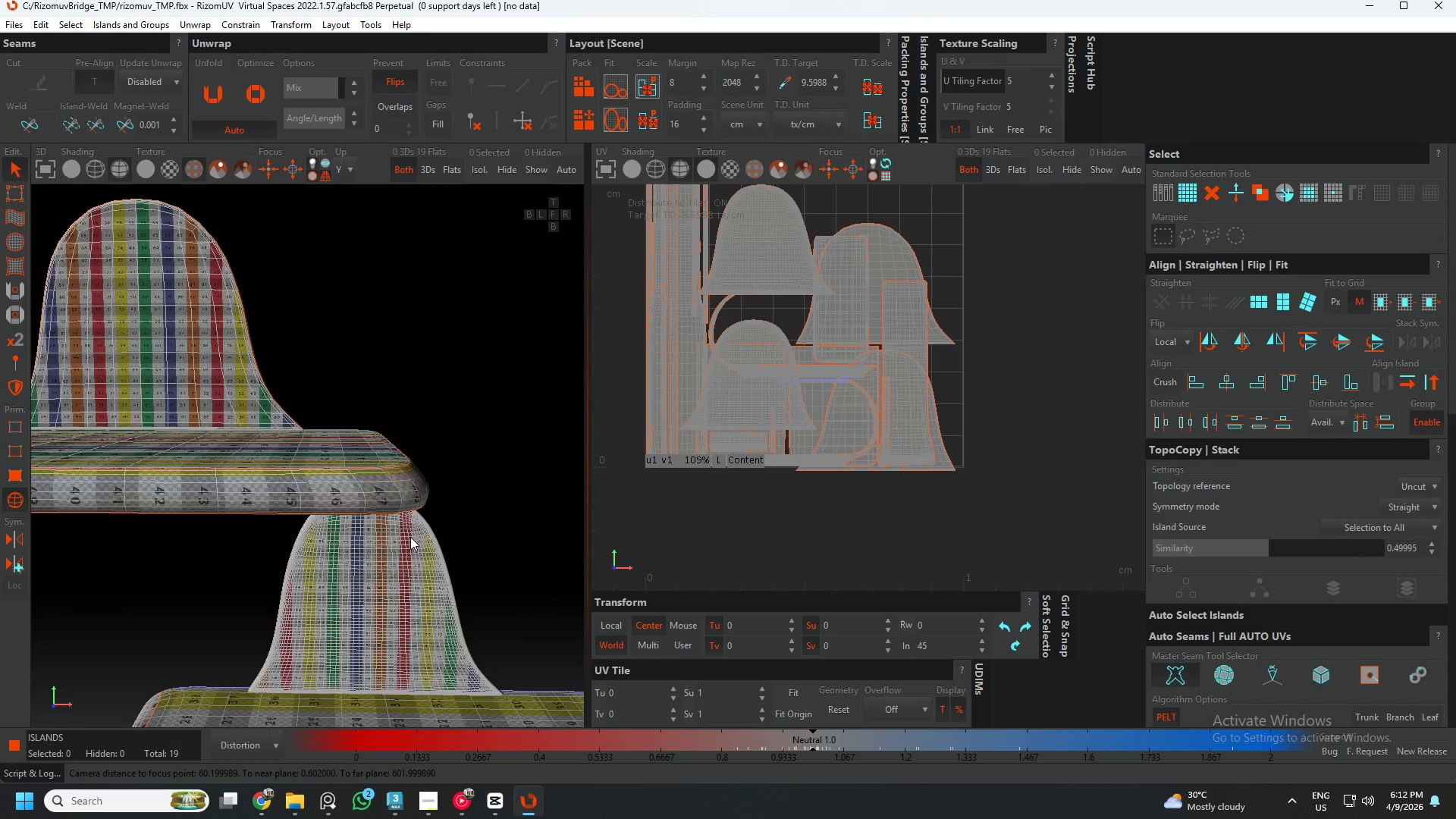 
scroll: coordinate [388, 490], scroll_direction: down, amount: 1.0
 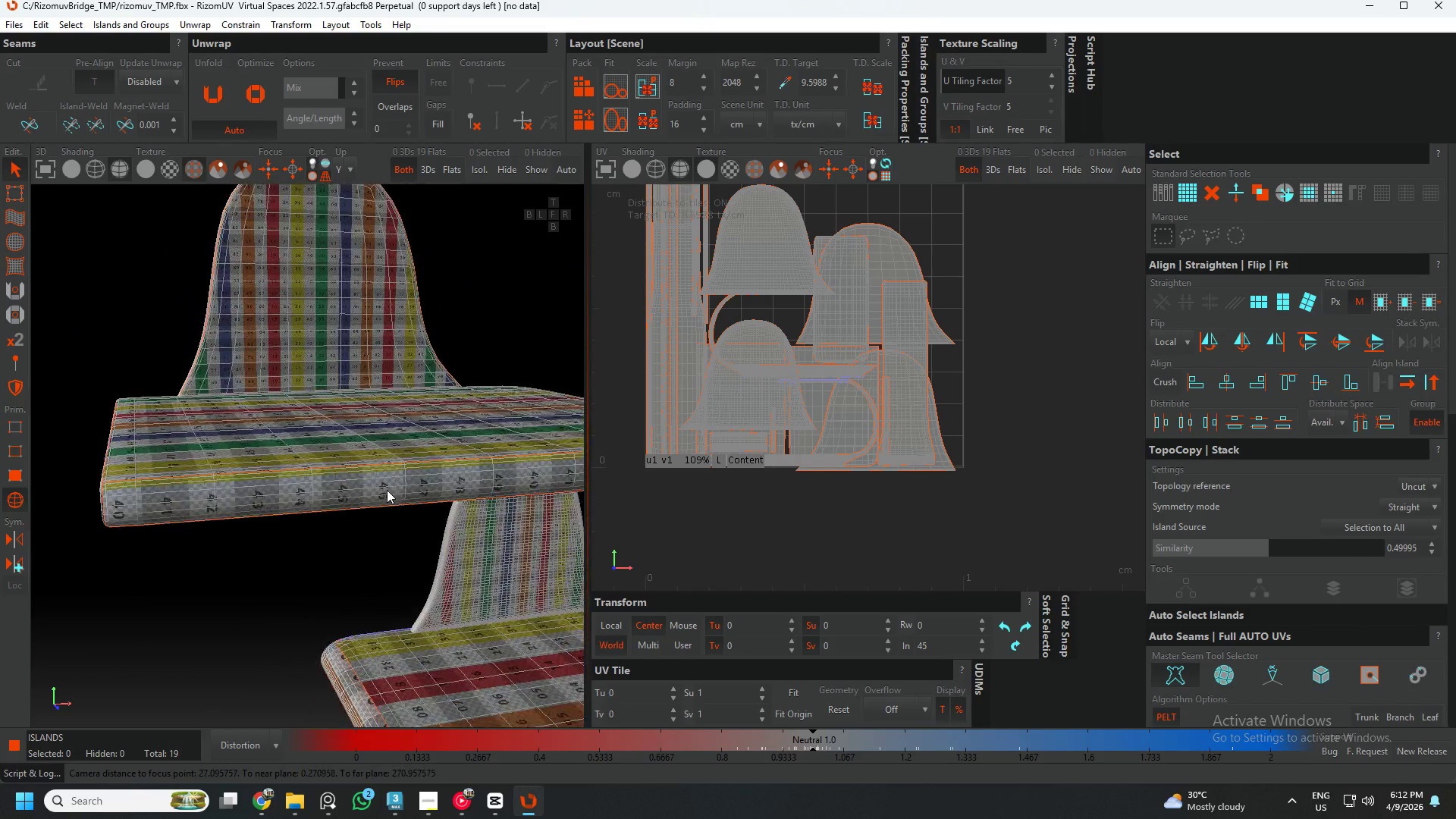 
hold_key(key=AltLeft, duration=1.5)
 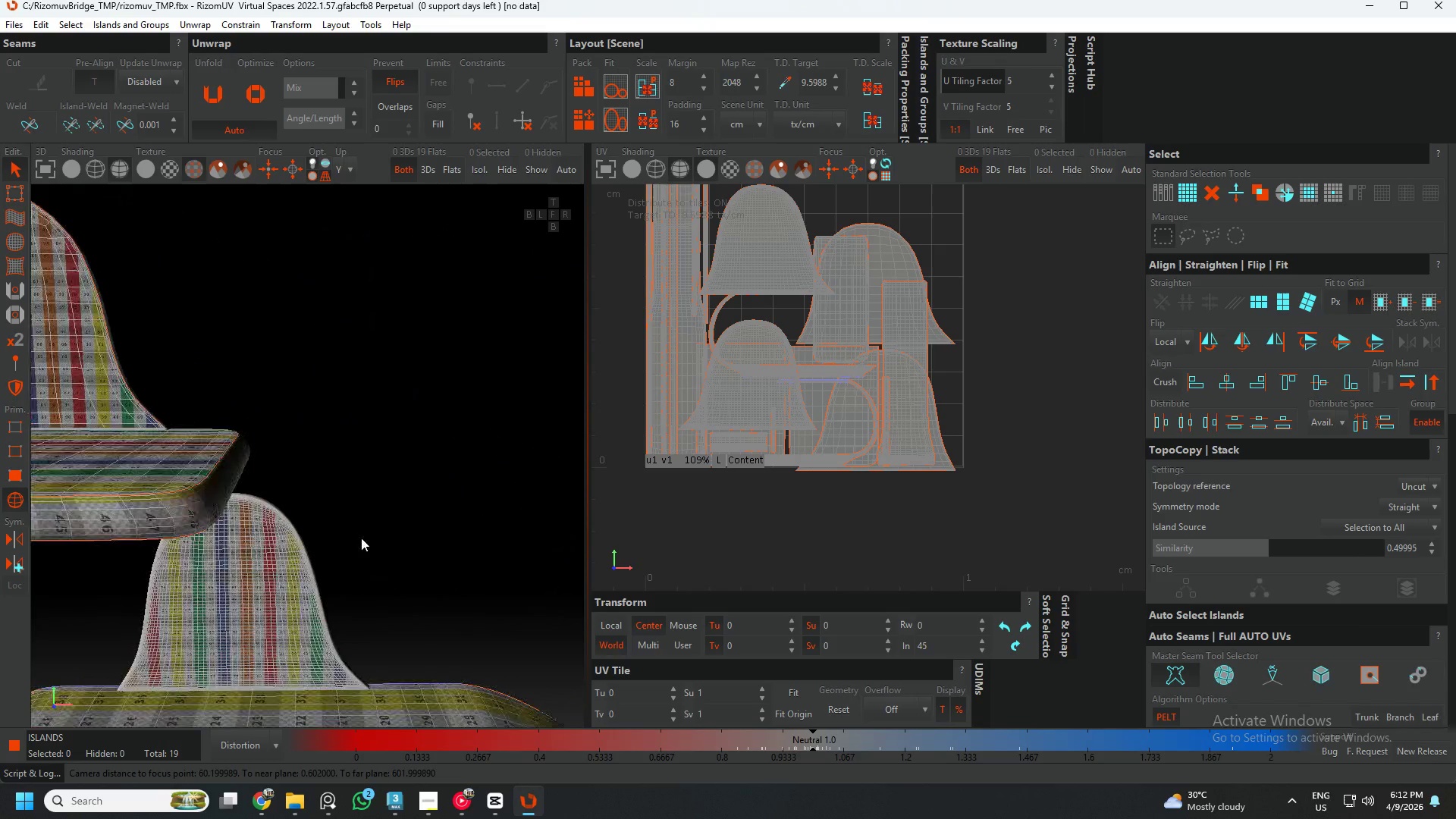 
key(Alt+AltLeft)
 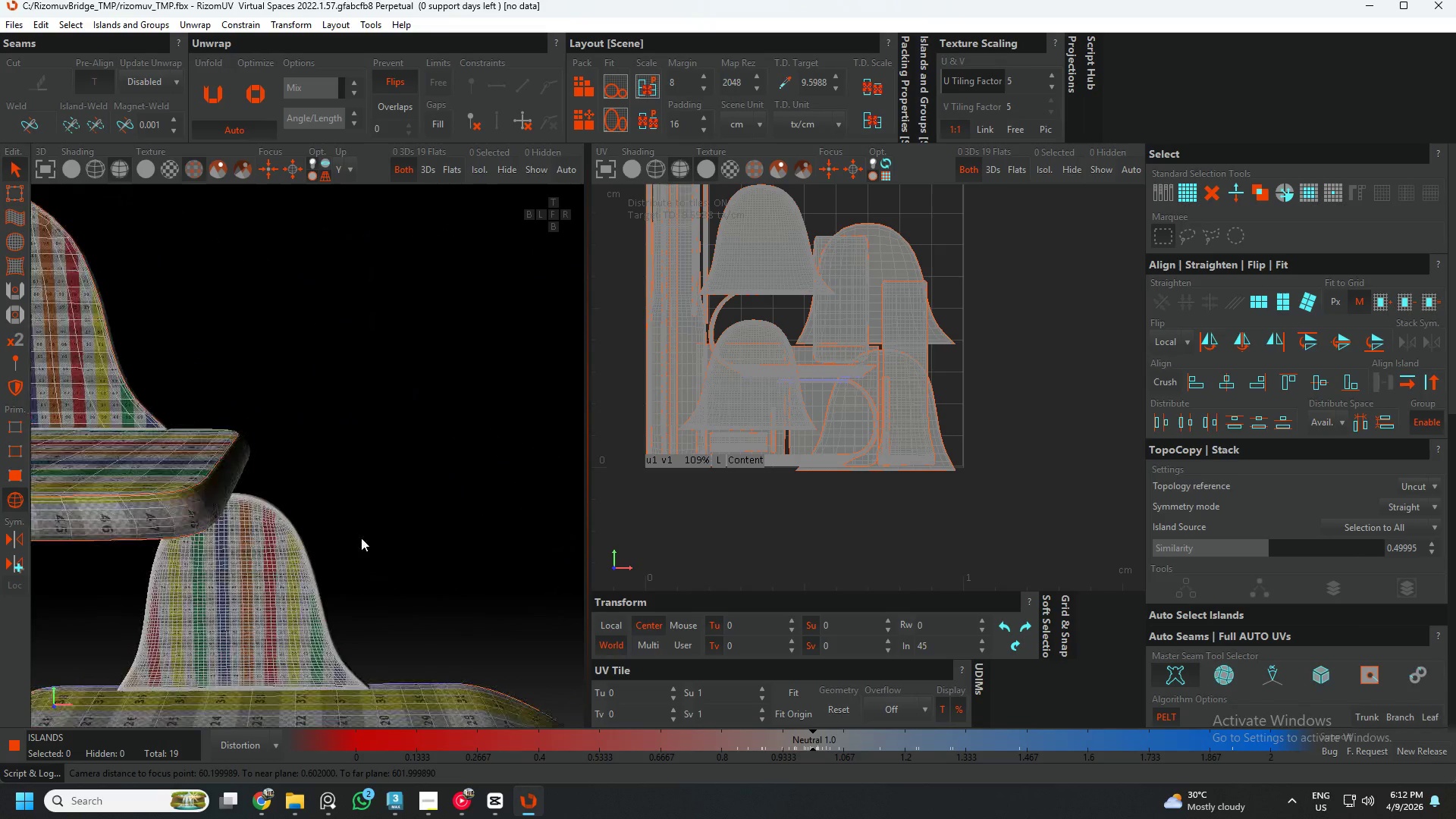 
key(Alt+AltLeft)
 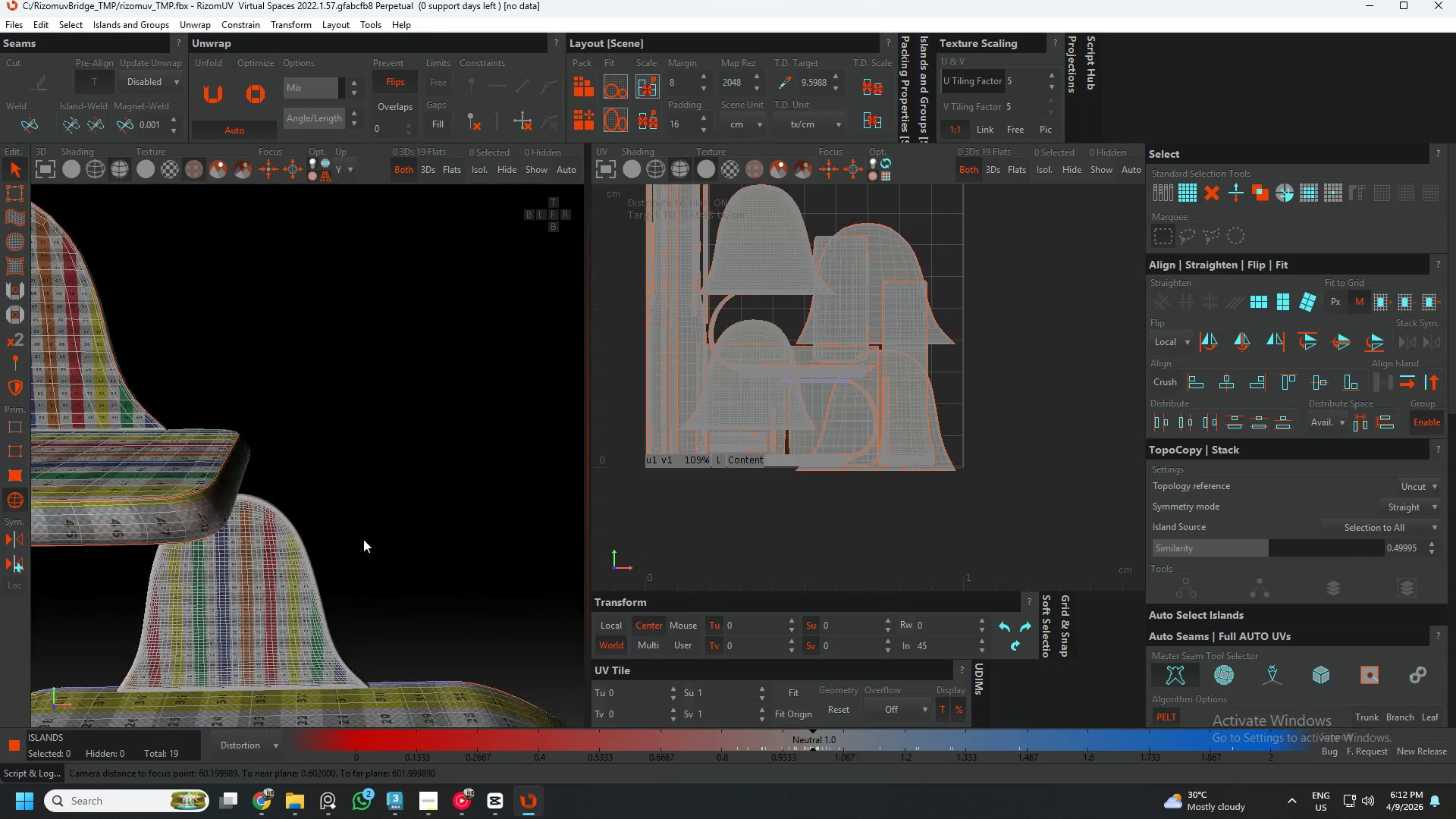 
key(Alt+AltLeft)
 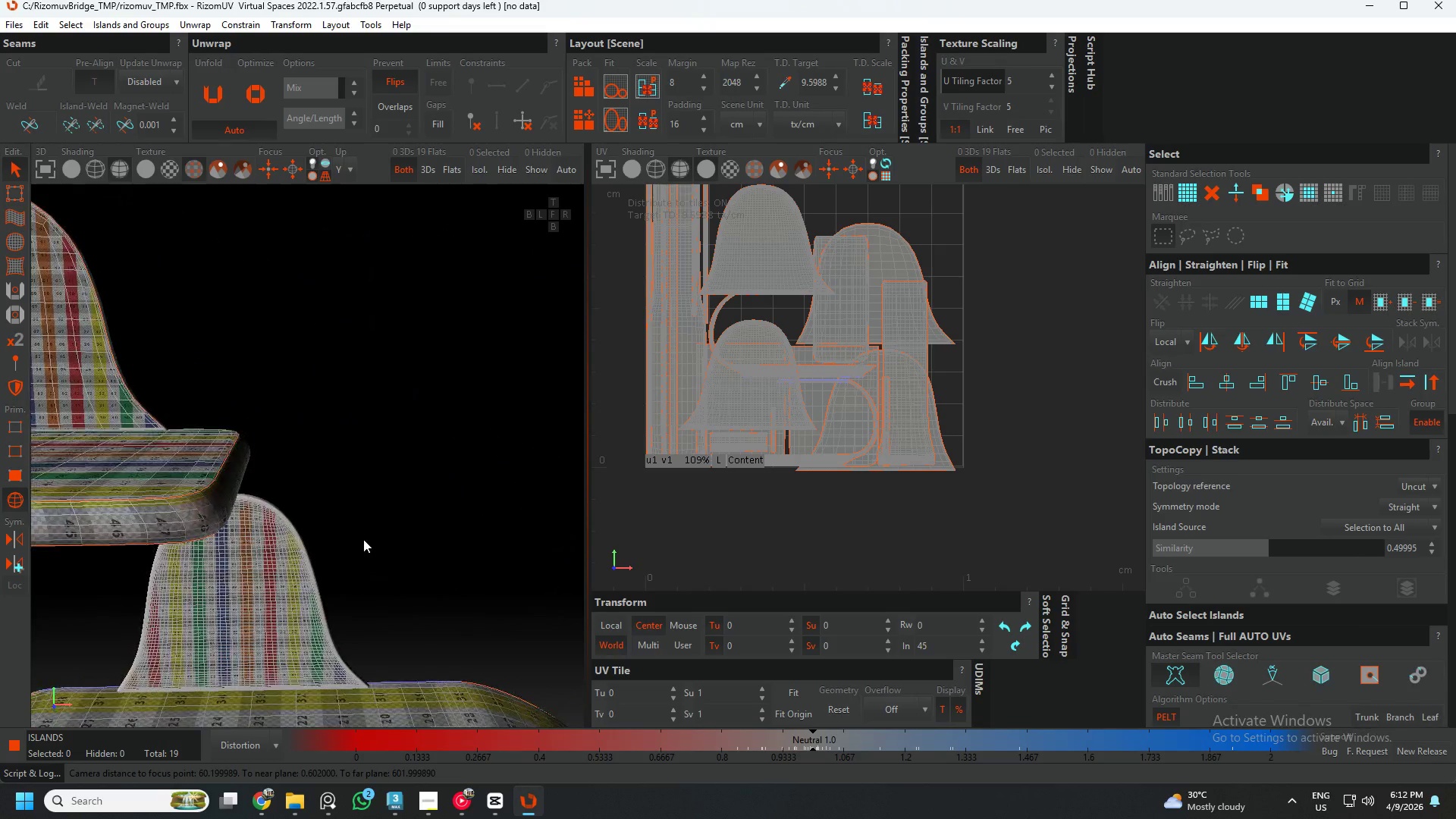 
key(Alt+AltLeft)
 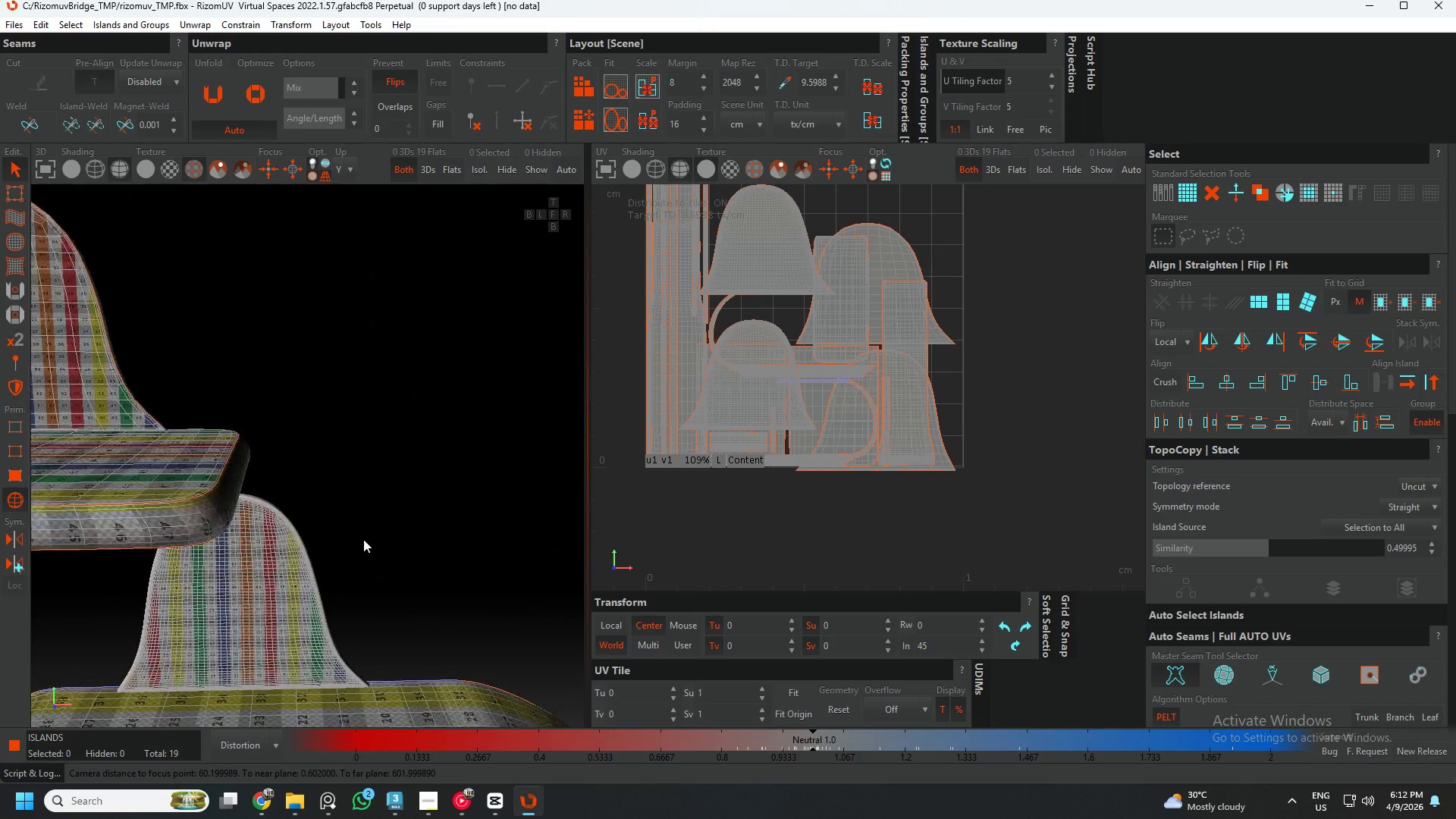 
key(Alt+AltLeft)
 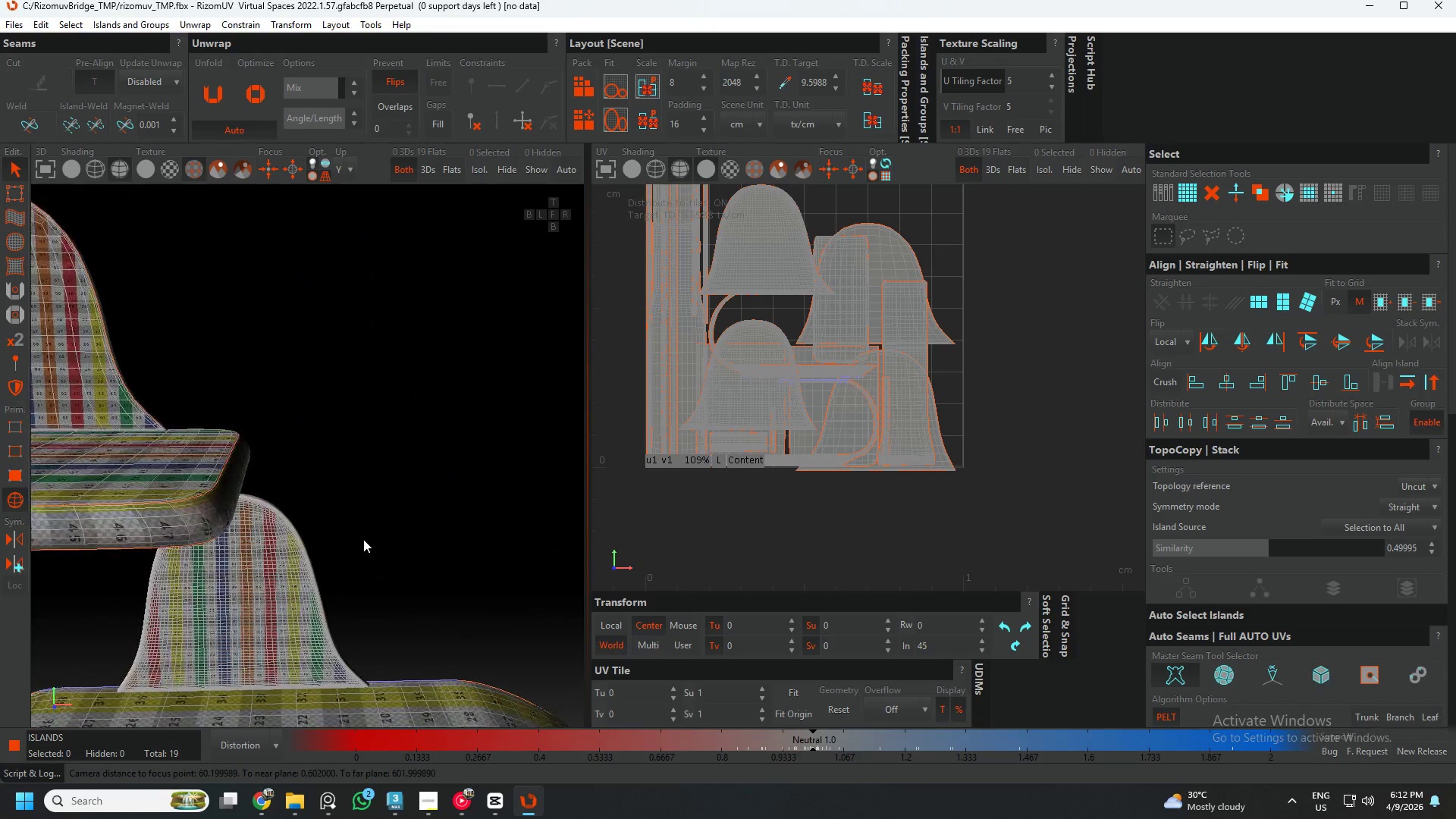 
key(Alt+AltLeft)
 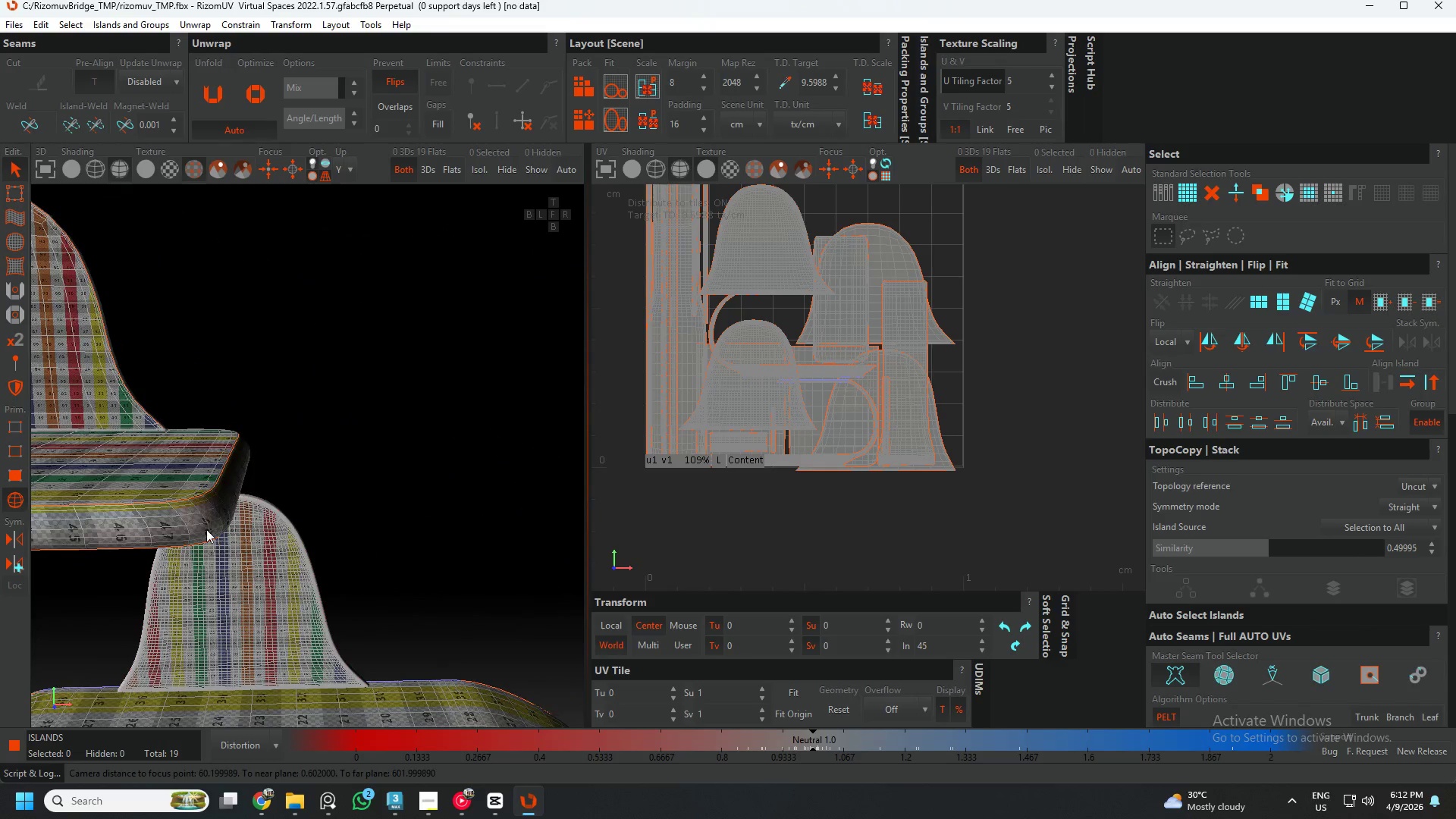 
left_click([190, 519])
 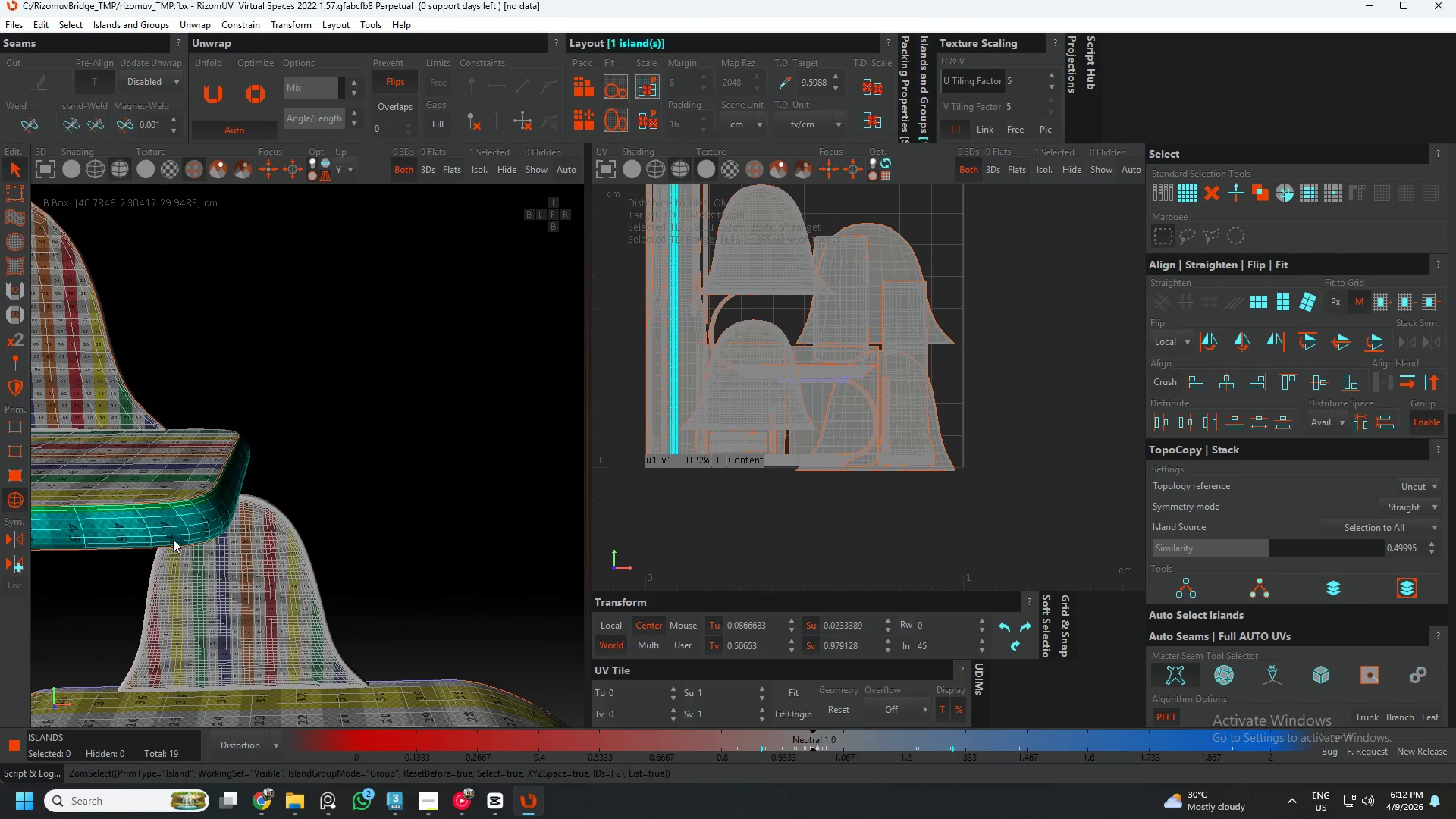 
scroll: coordinate [180, 539], scroll_direction: up, amount: 3.0
 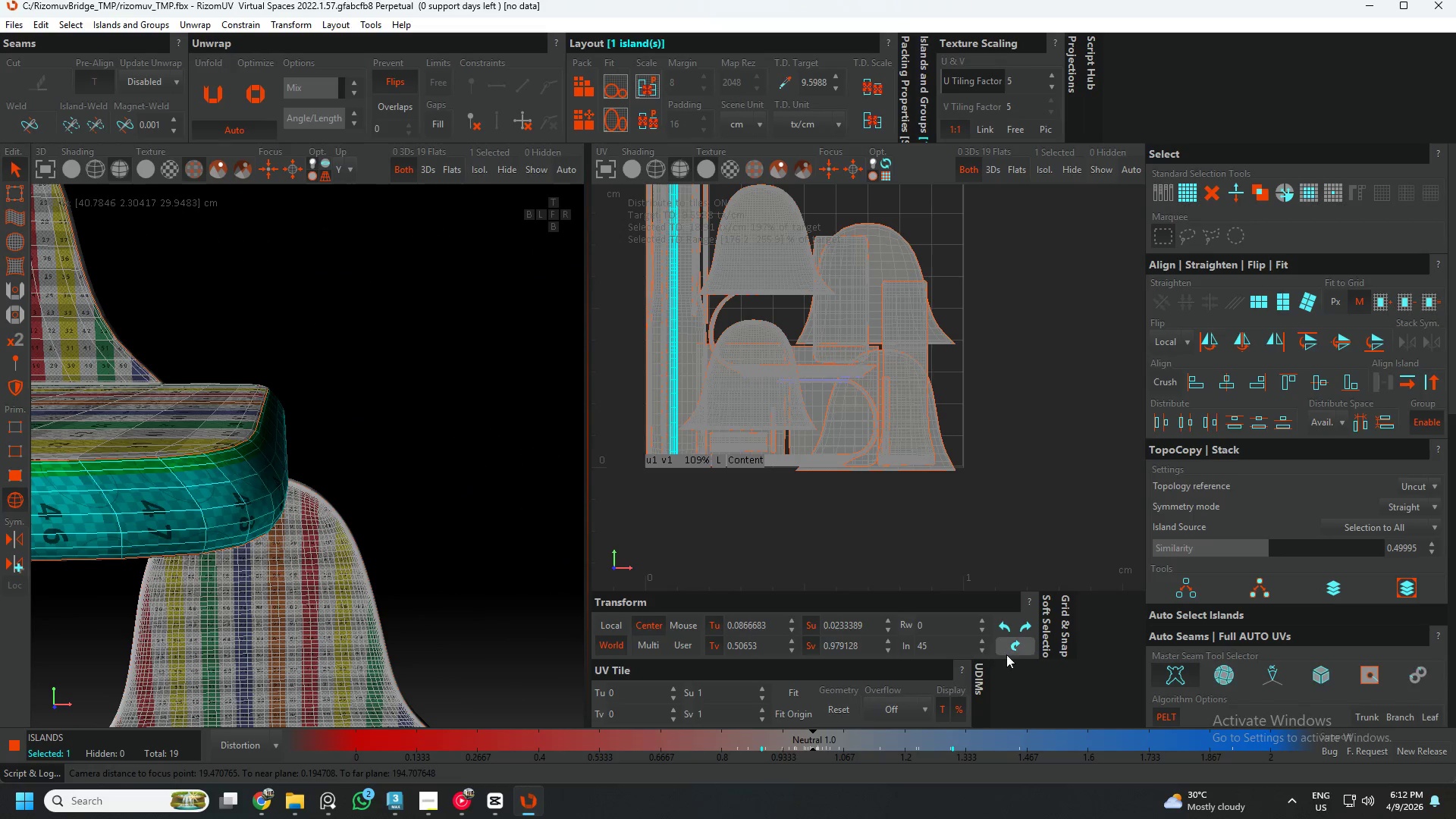 
left_click([1015, 653])
 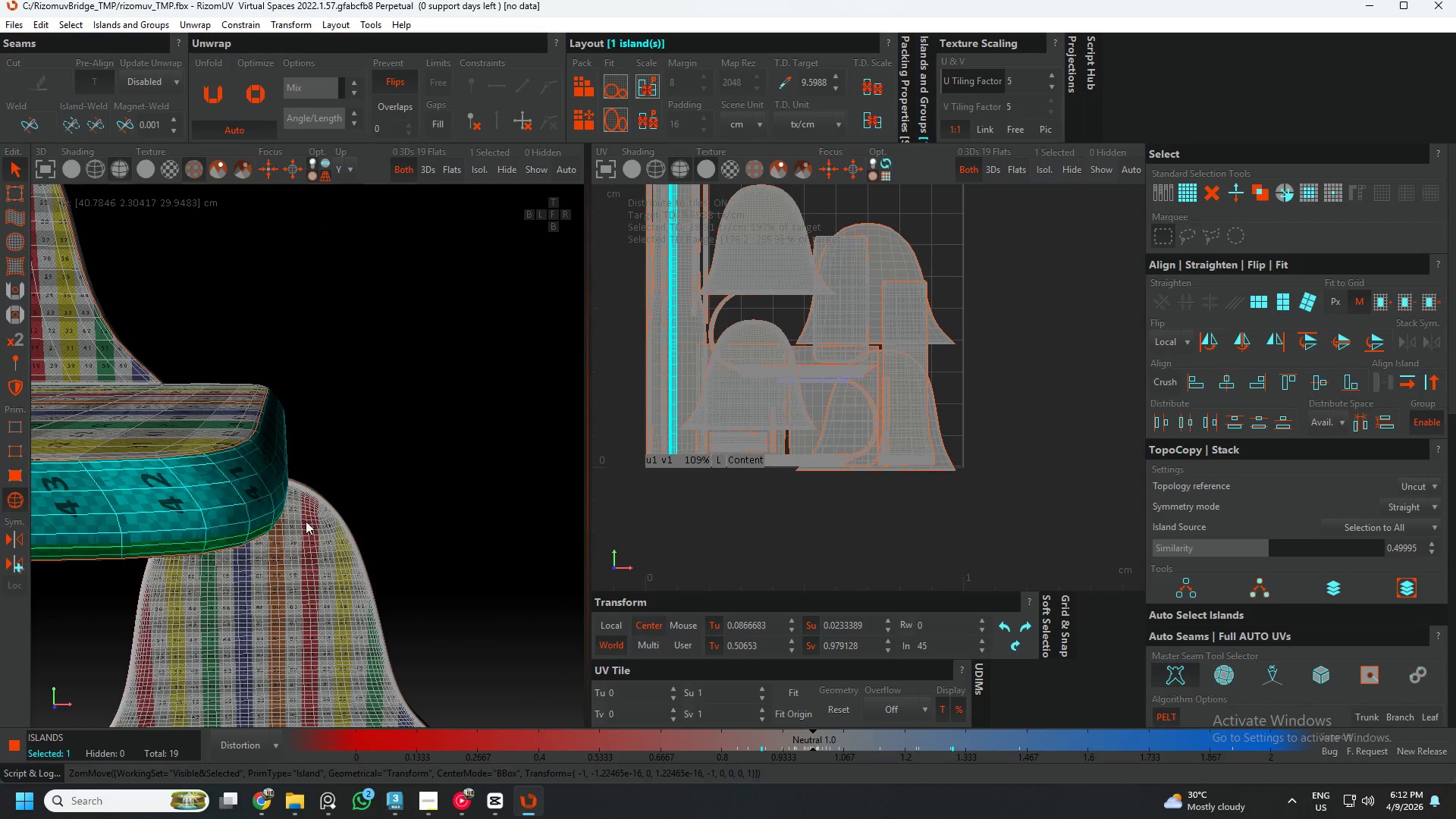 
scroll: coordinate [291, 528], scroll_direction: down, amount: 8.0
 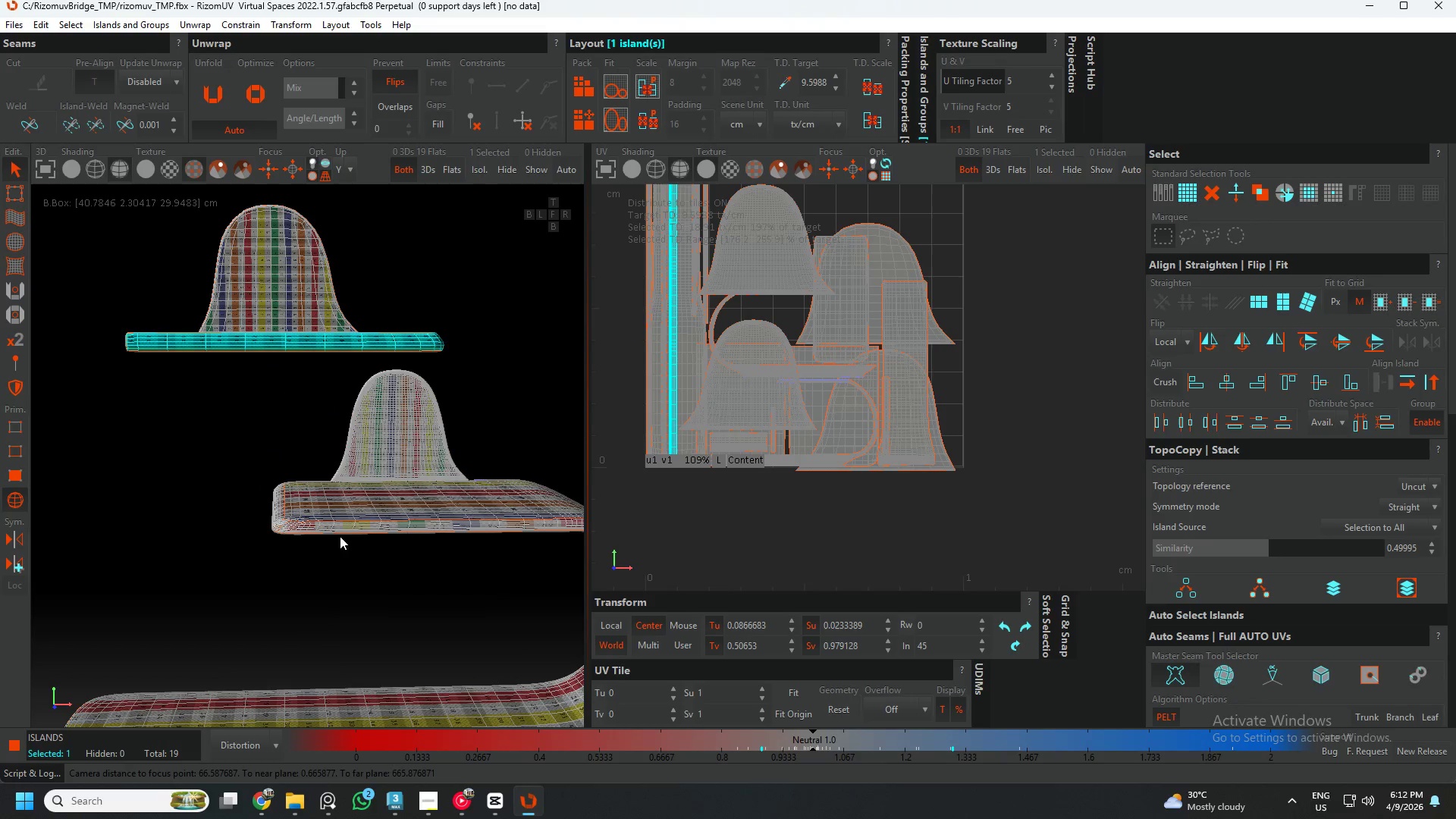 
scroll: coordinate [347, 535], scroll_direction: none, amount: 0.0
 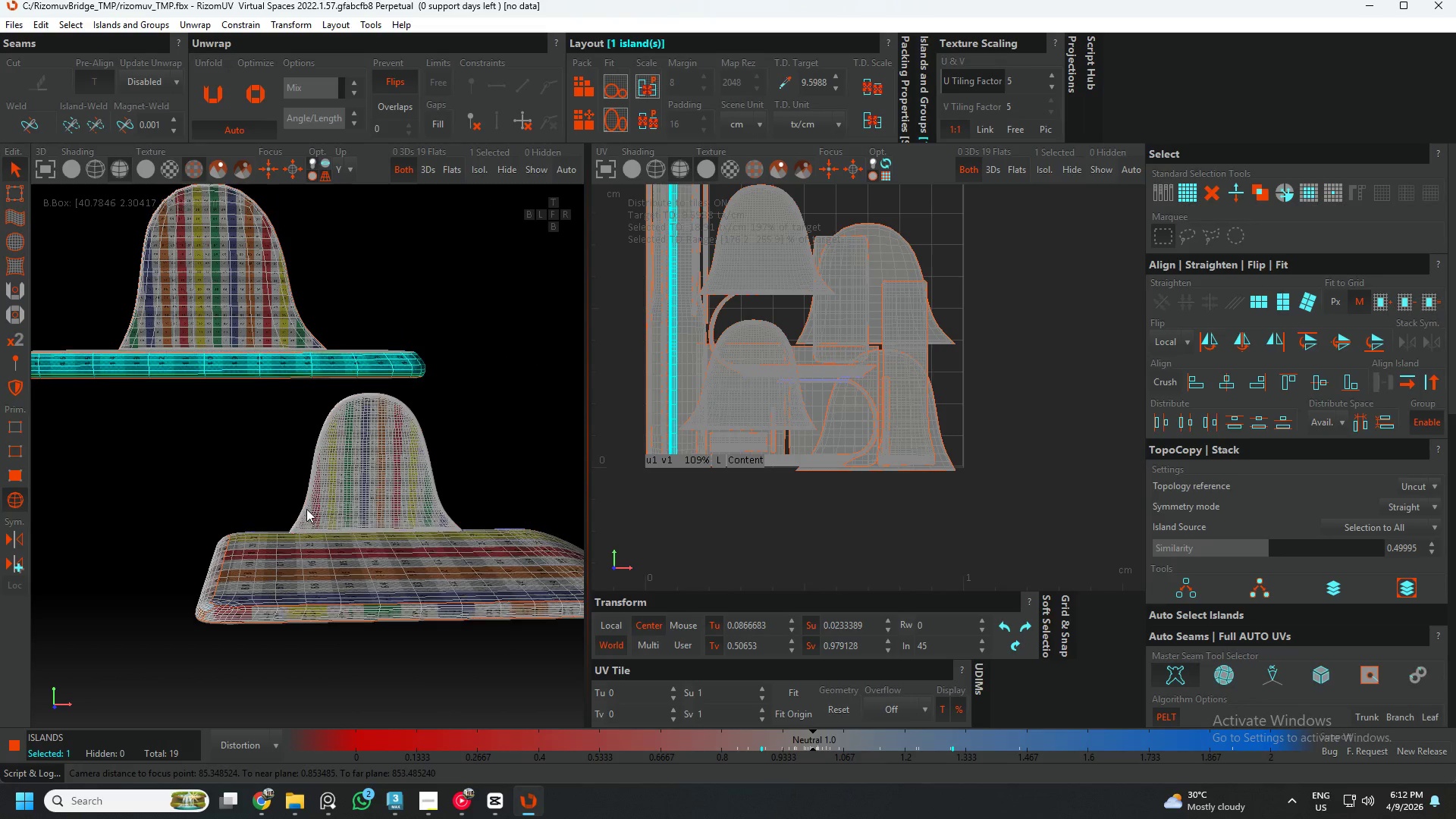 
scroll: coordinate [227, 370], scroll_direction: up, amount: 4.0
 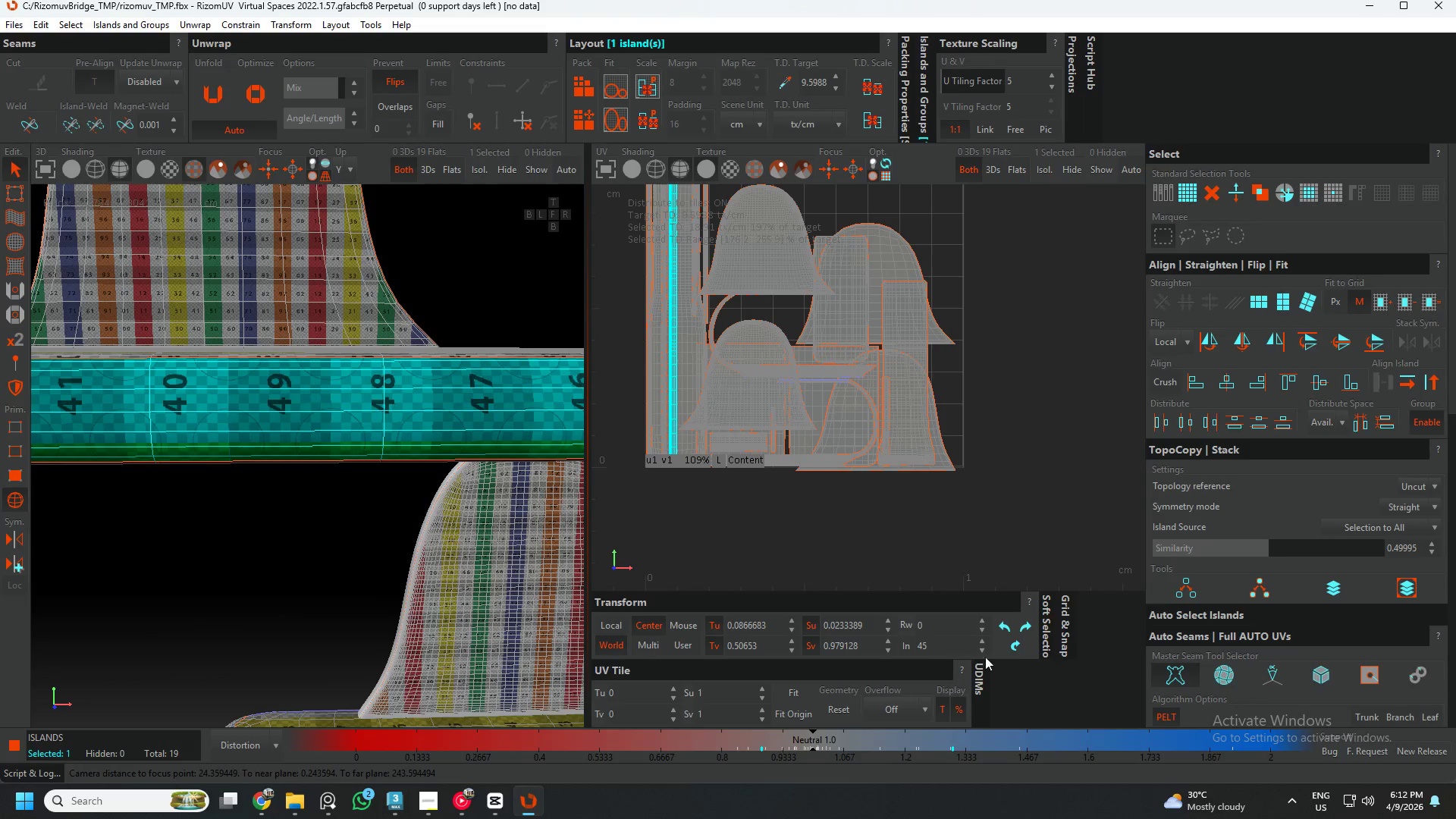 
left_click([1015, 648])
 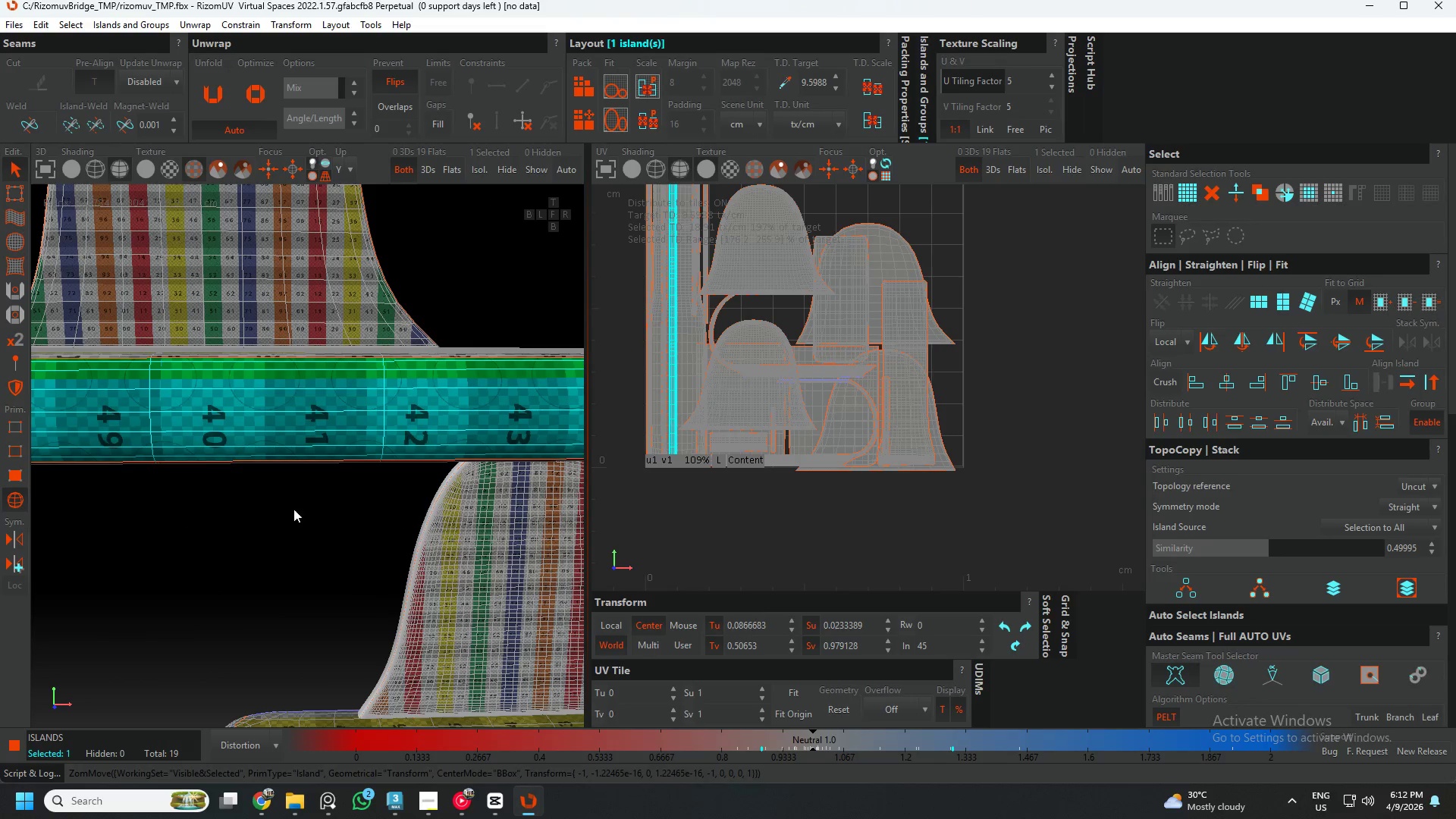 
scroll: coordinate [275, 502], scroll_direction: down, amount: 5.0
 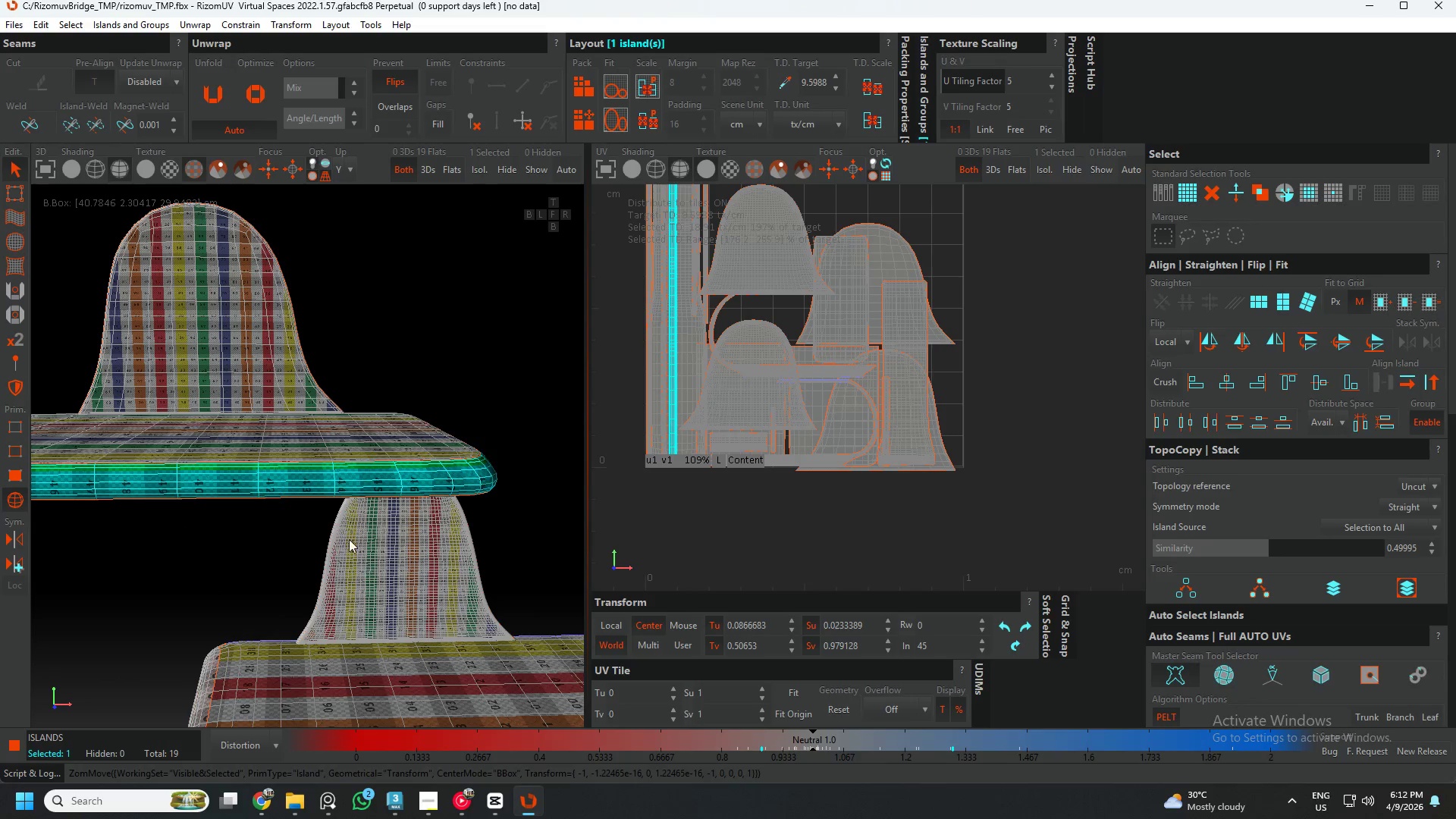 
left_click([356, 405])
 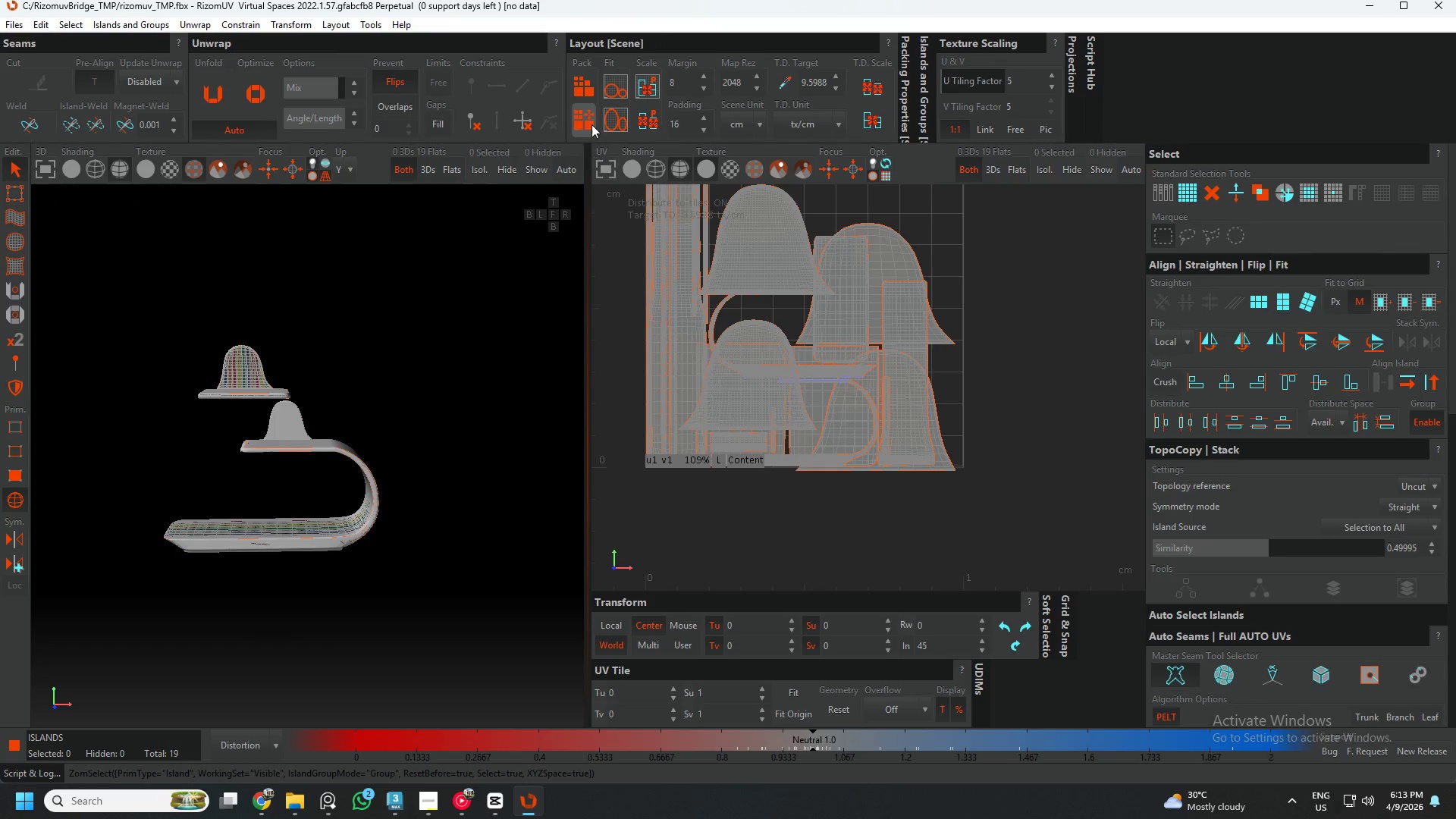 
scroll: coordinate [309, 534], scroll_direction: down, amount: 9.0
 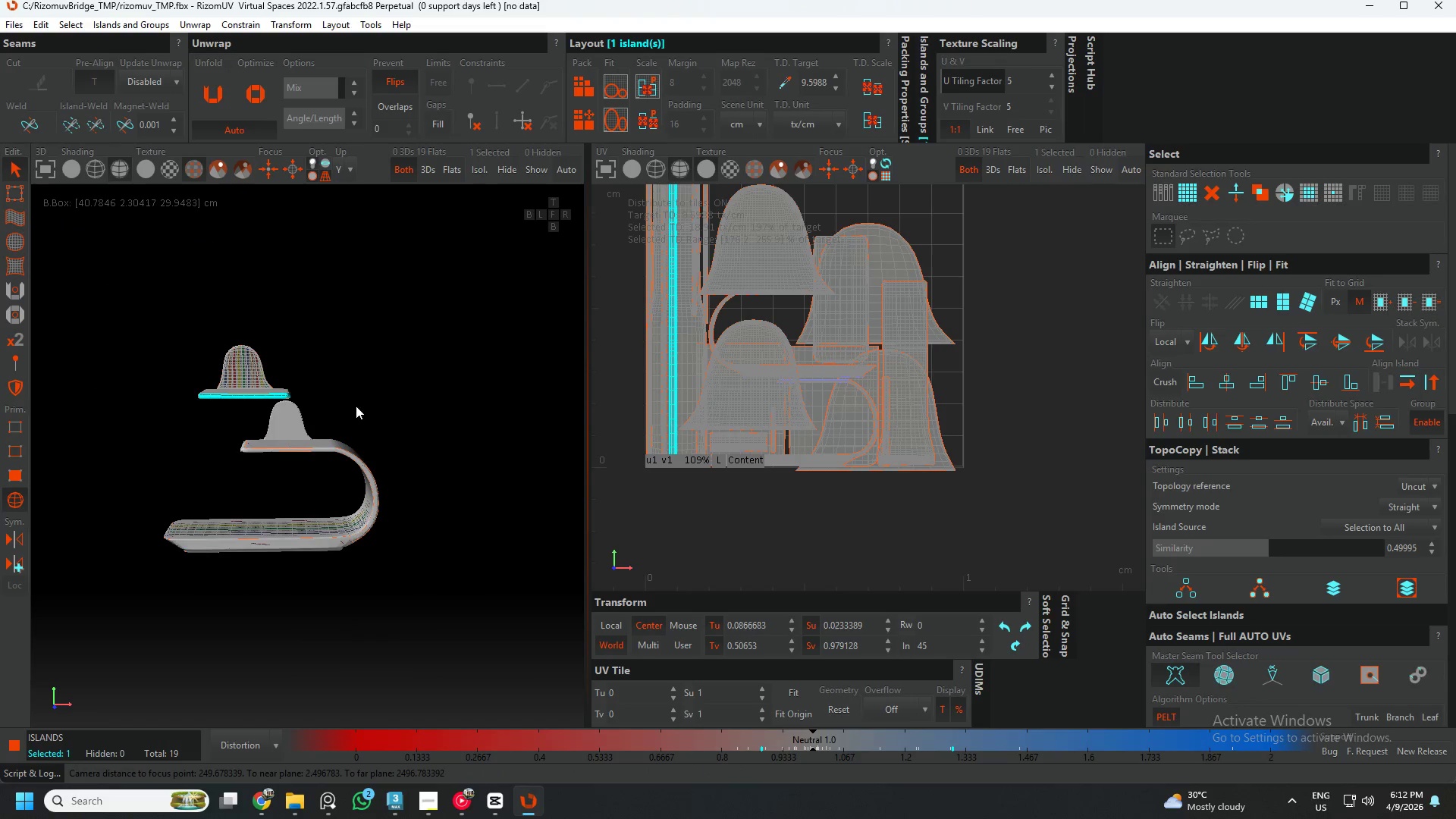 
left_click([586, 114])
 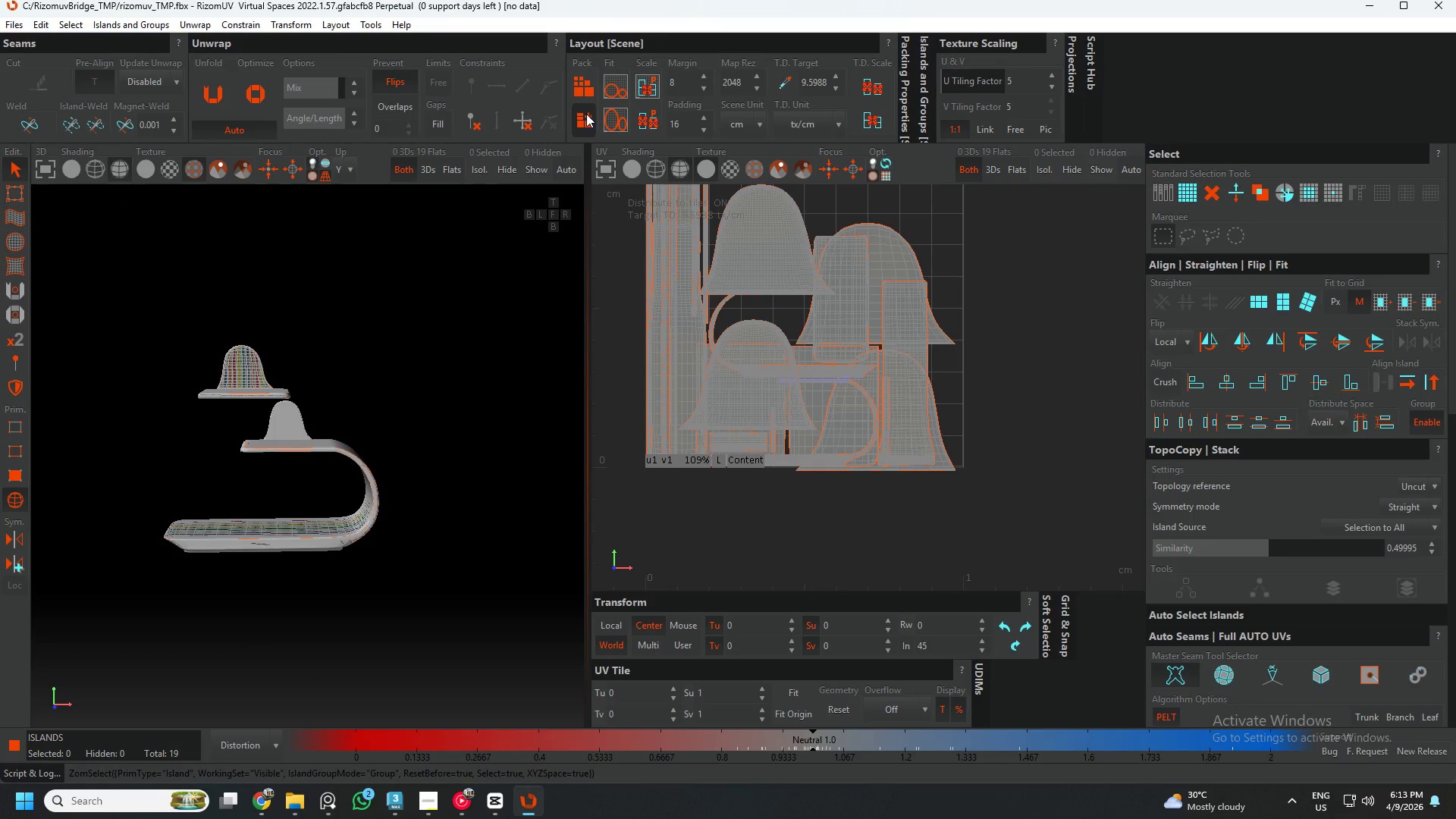 
left_click([614, 86])
 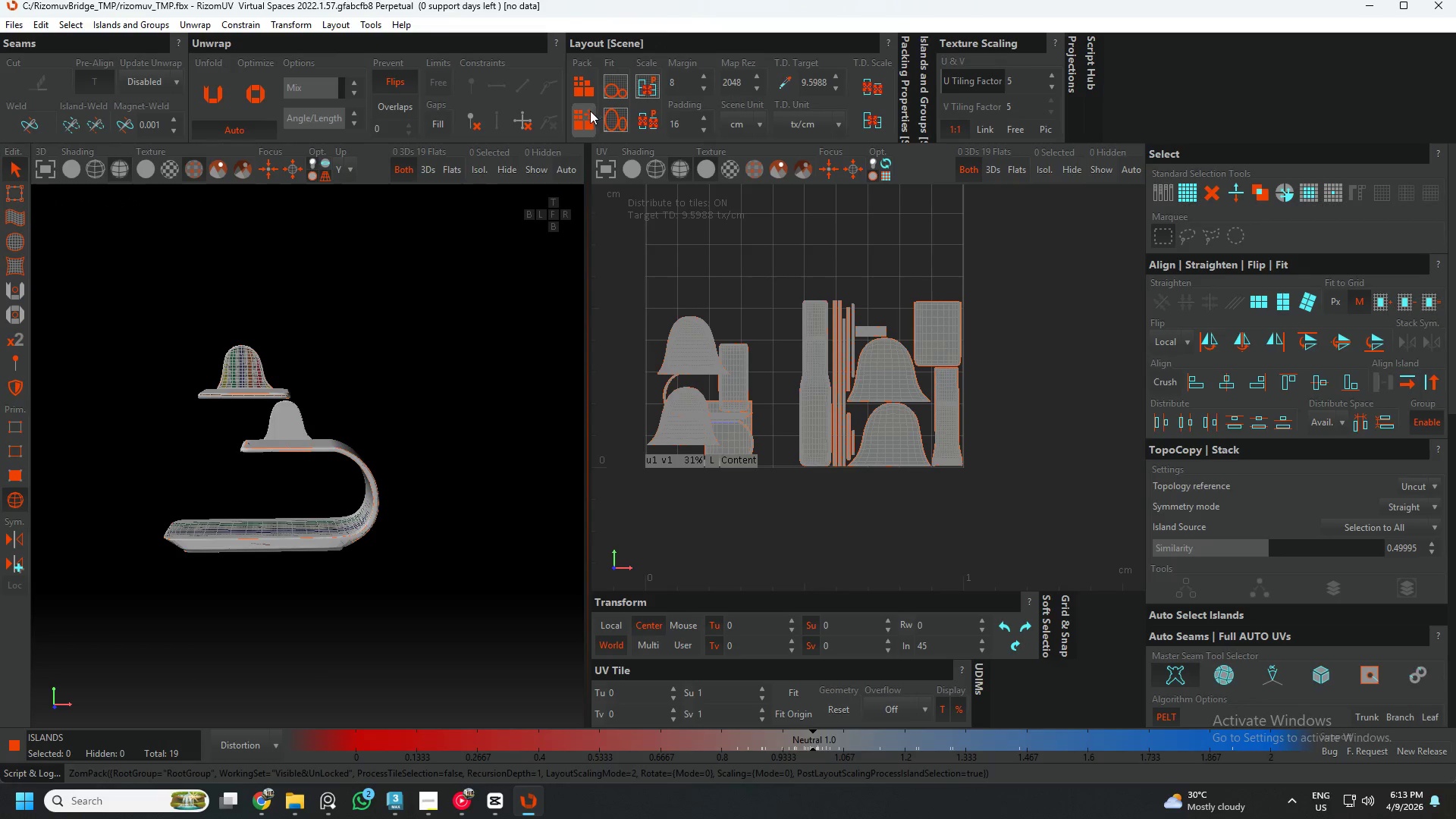 
left_click([584, 115])
 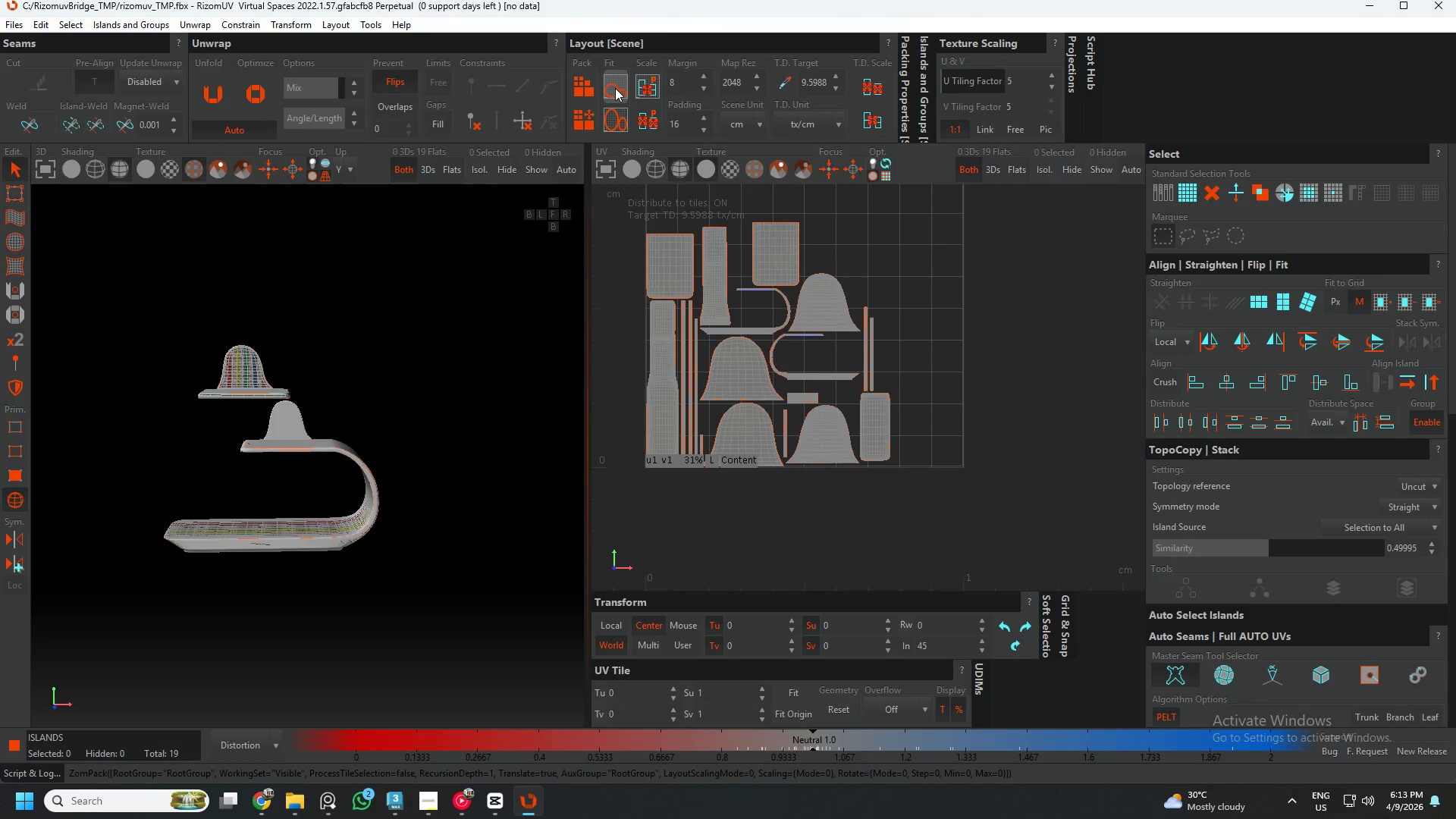 
left_click([615, 88])
 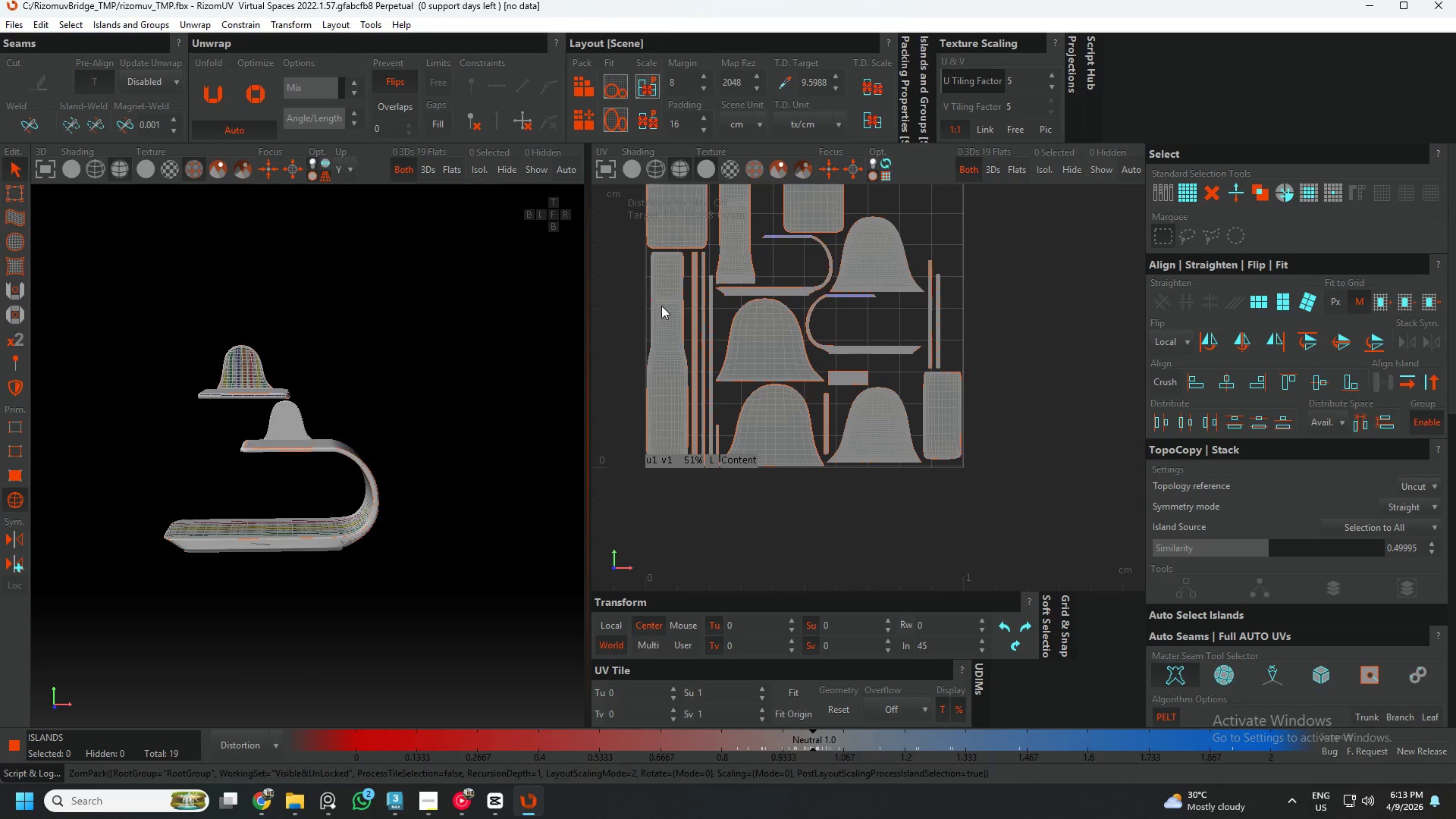 
scroll: coordinate [739, 378], scroll_direction: down, amount: 1.0
 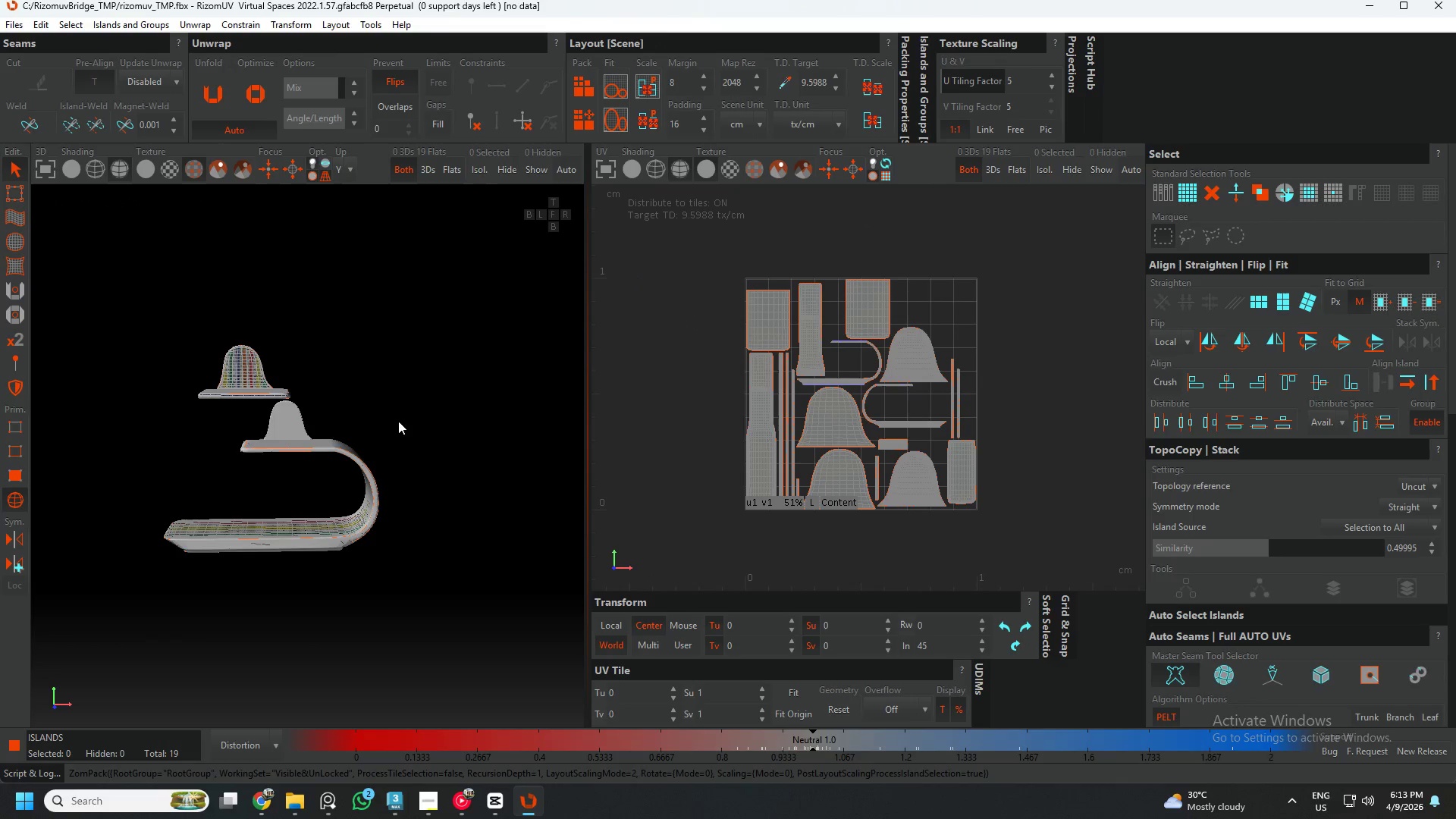 
scroll: coordinate [293, 453], scroll_direction: up, amount: 6.0
 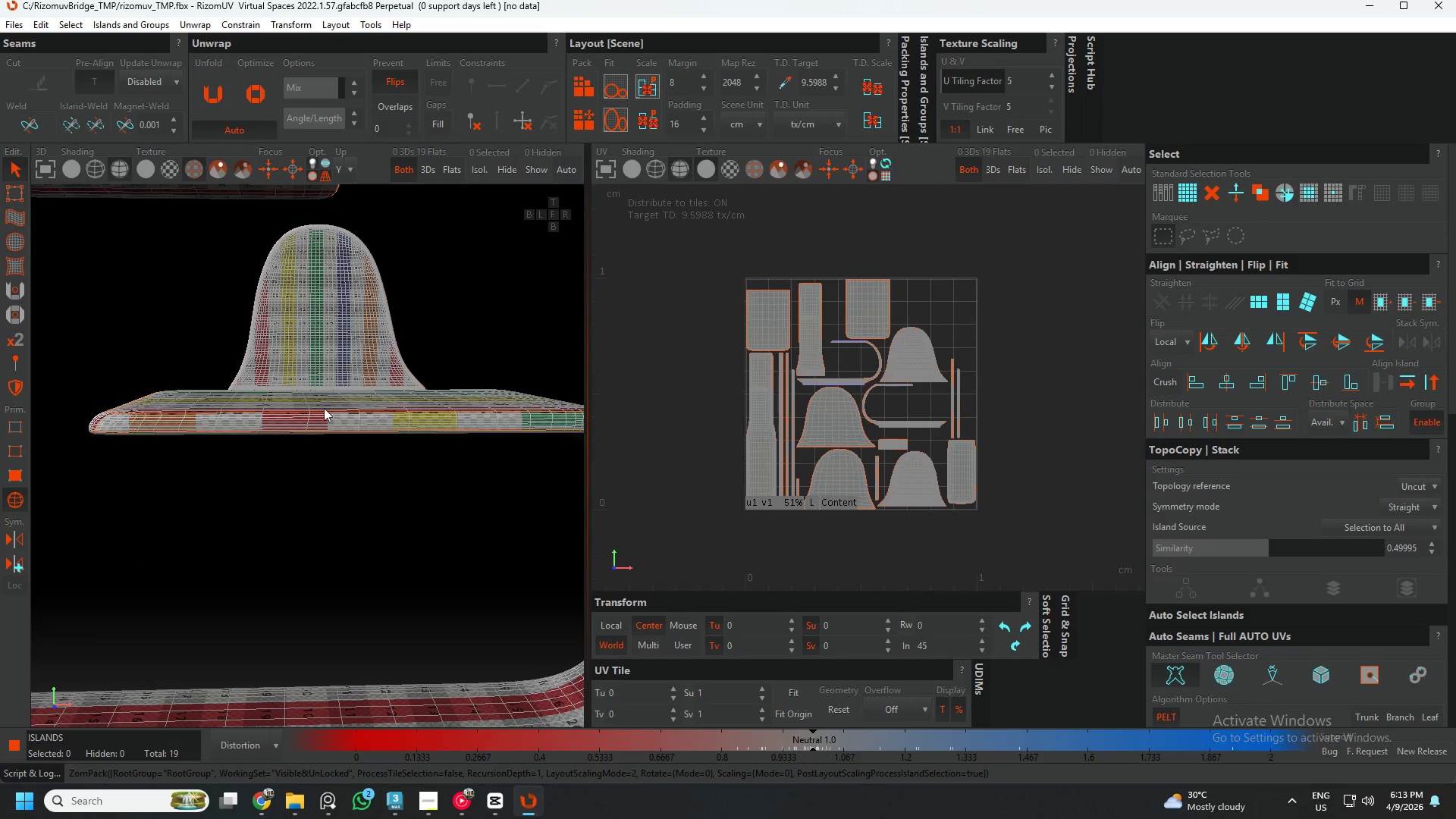 
scroll: coordinate [388, 399], scroll_direction: down, amount: 8.0
 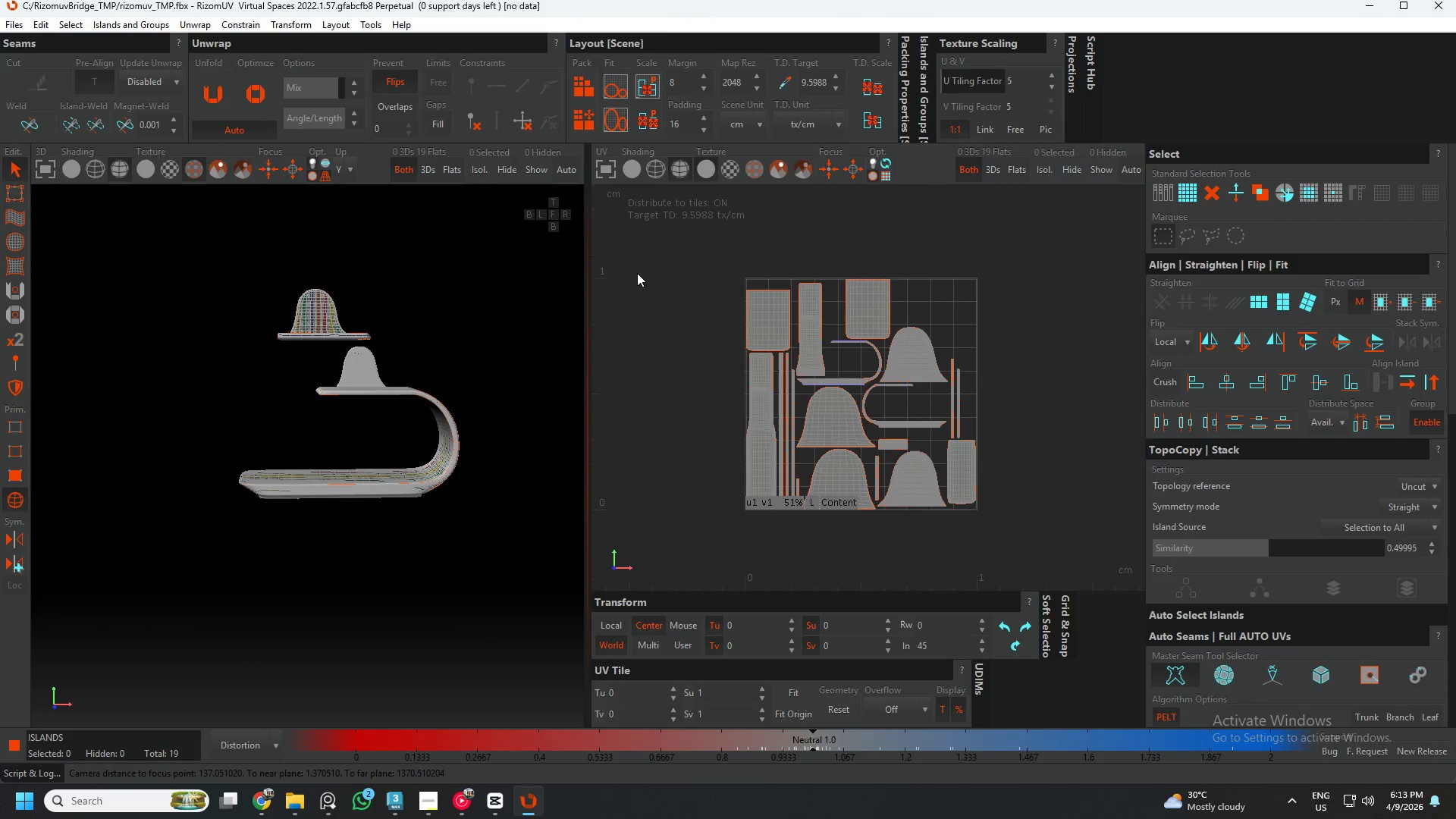 
key(Control+S)
 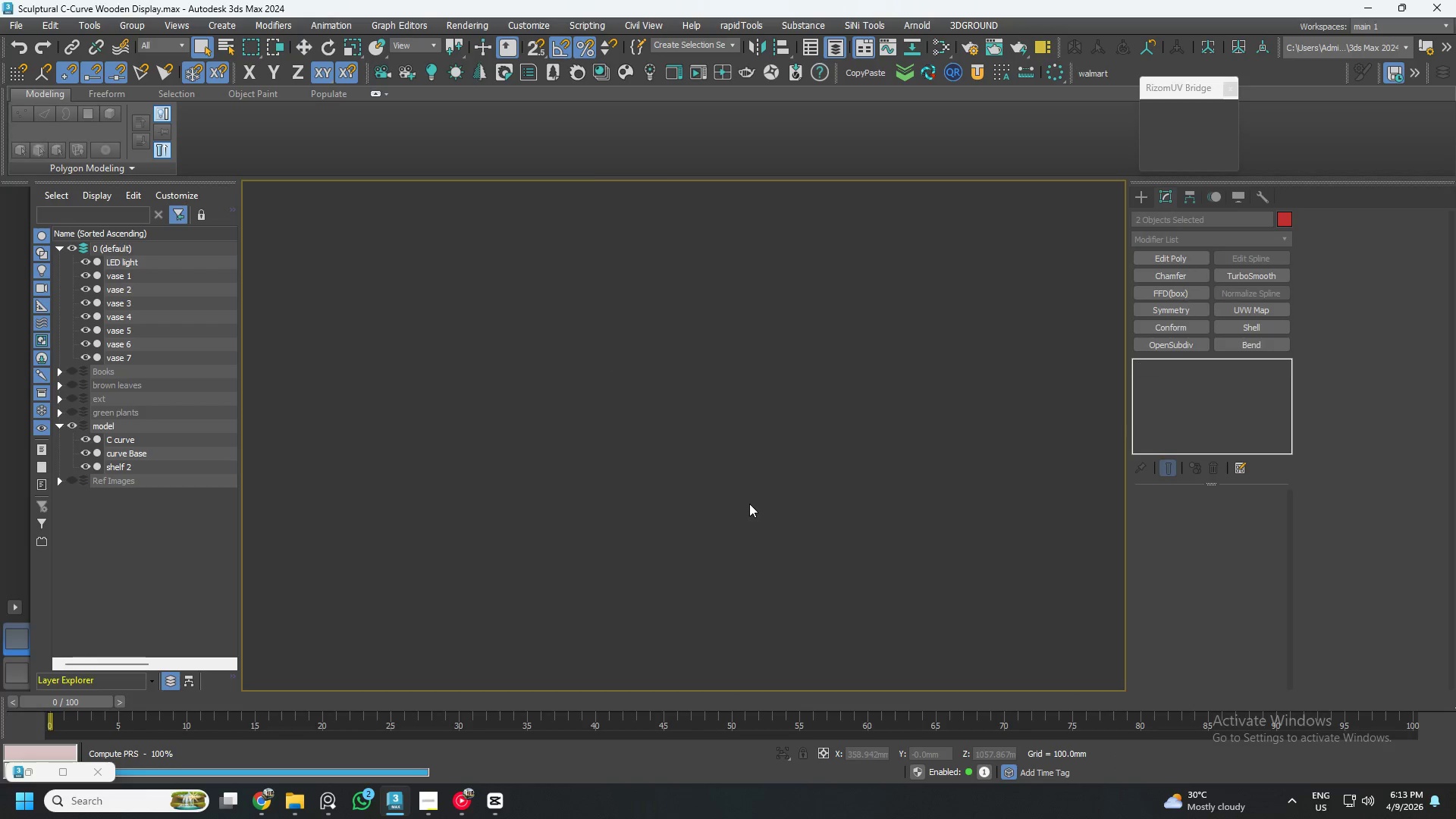 
right_click([744, 434])
 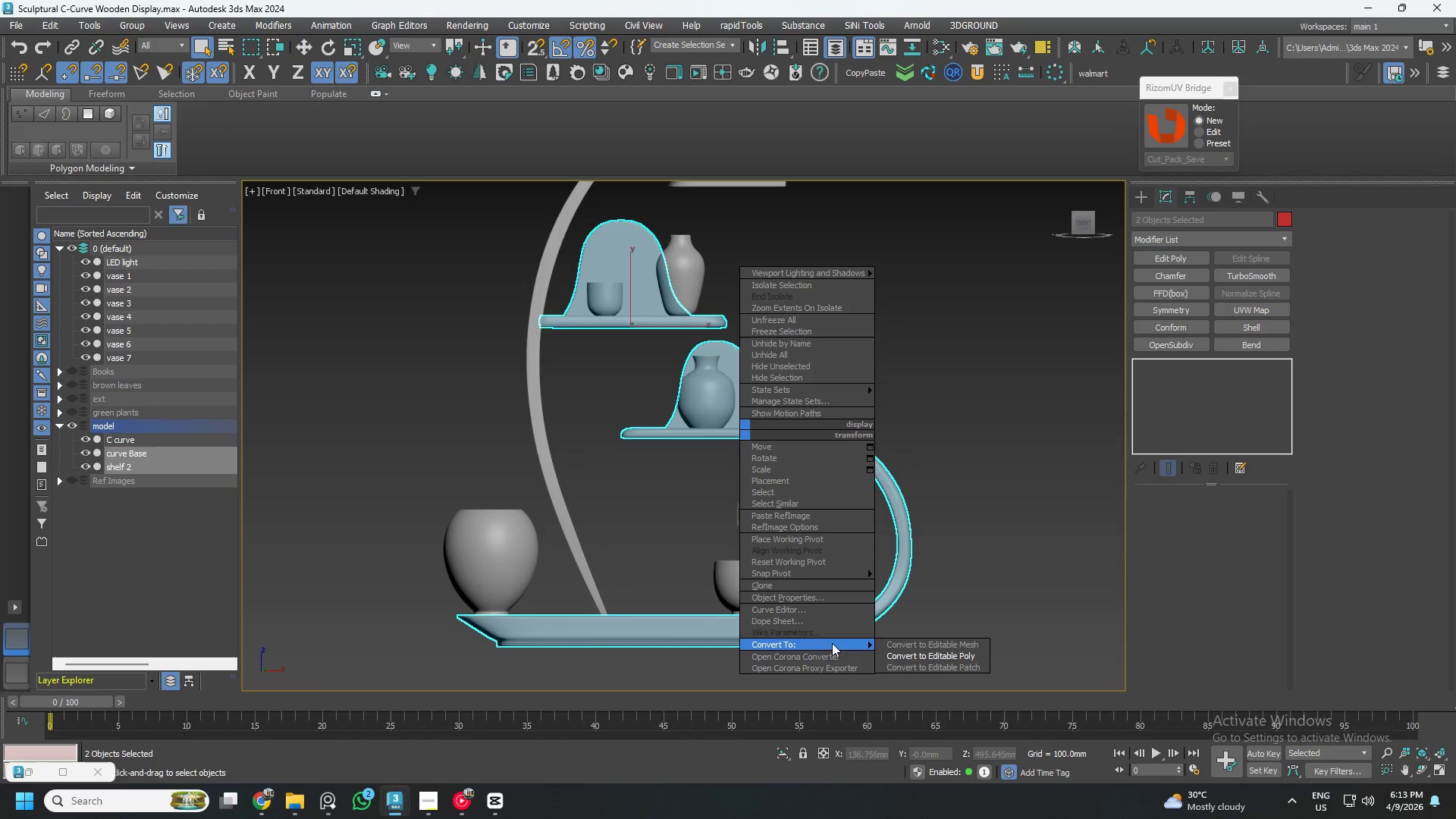 
left_click([947, 659])
 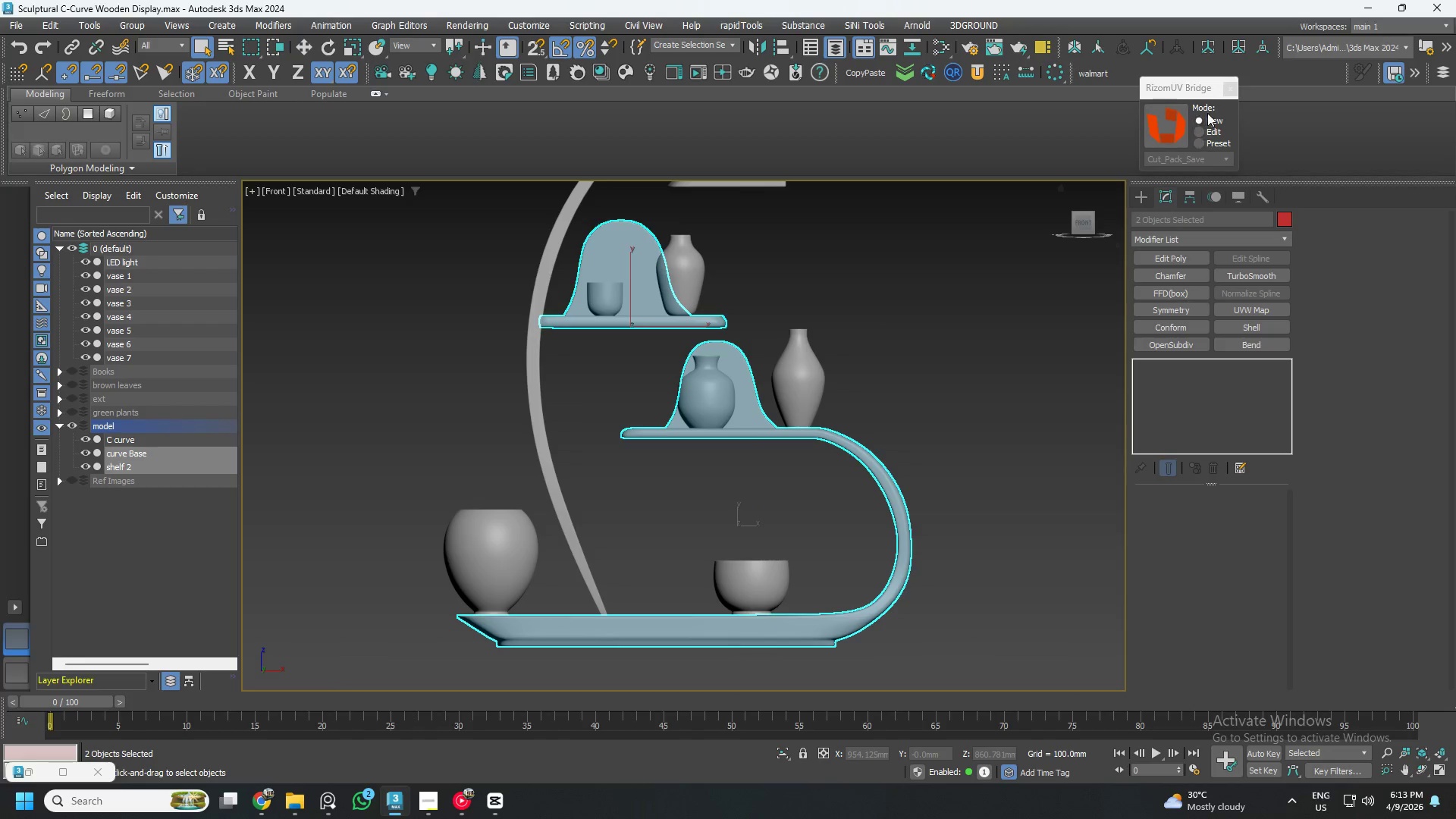 
left_click([1229, 92])
 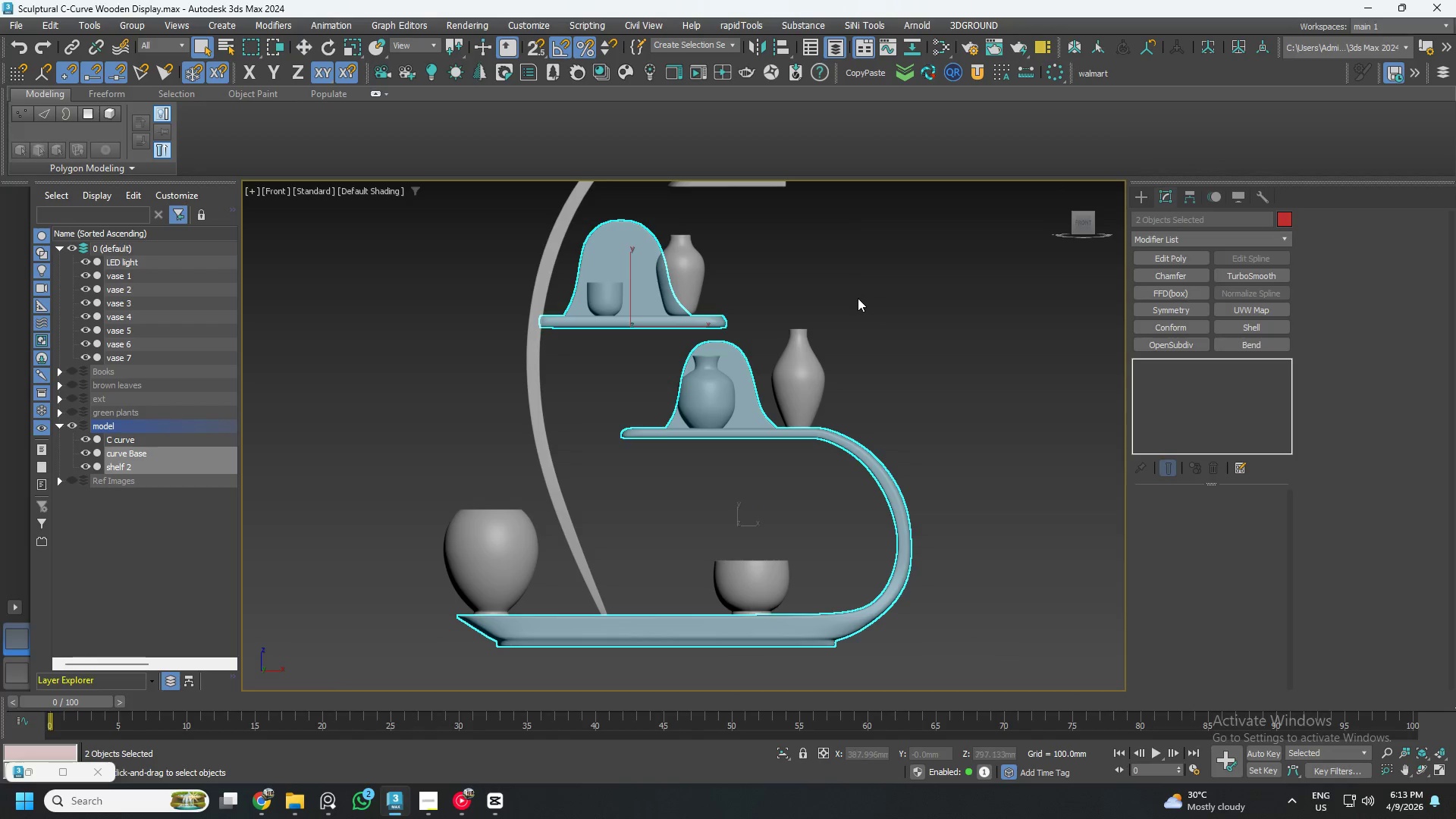 
key(Control+S)
 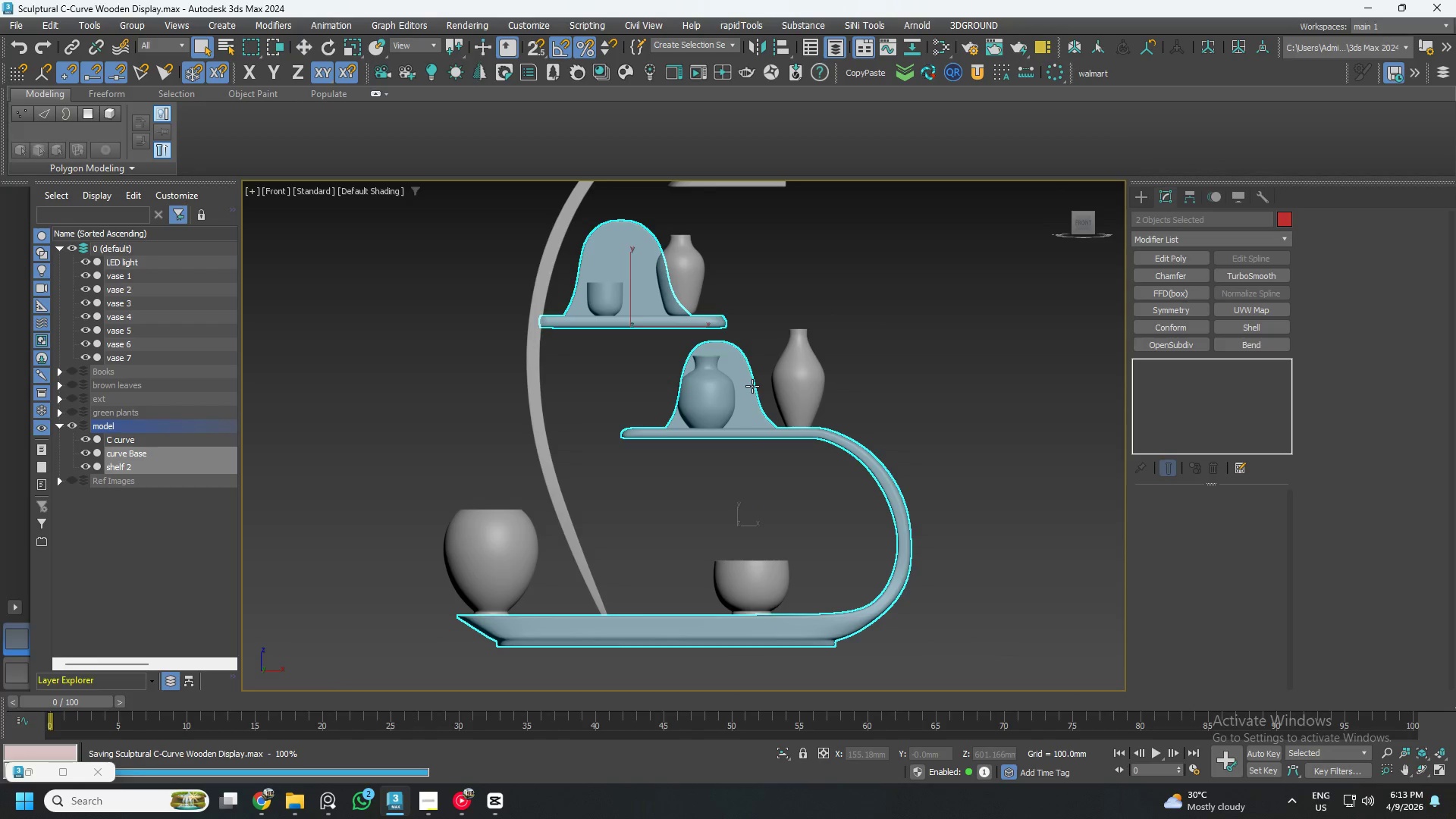 
left_click([930, 329])
 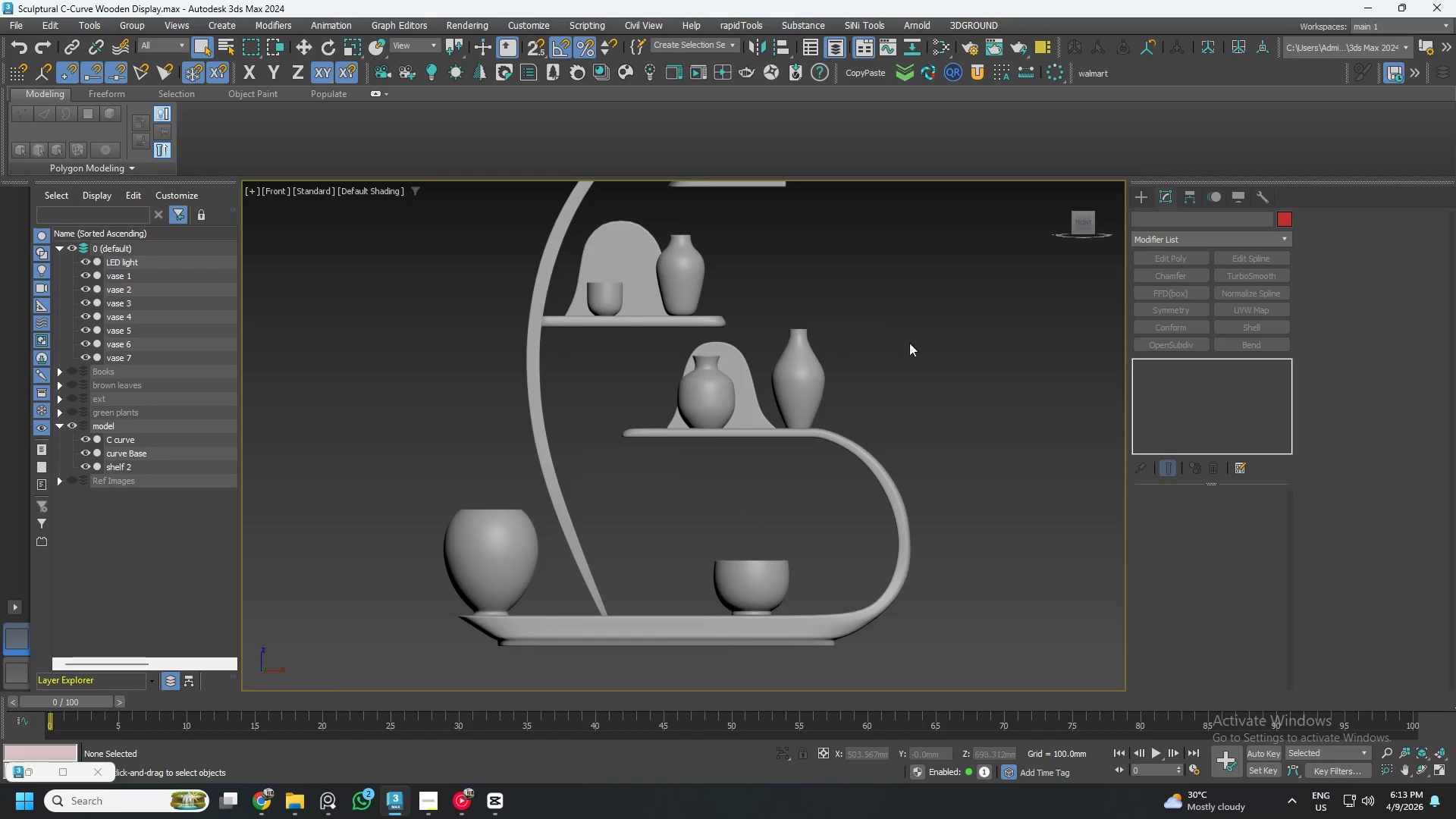 
scroll: coordinate [902, 347], scroll_direction: down, amount: 2.0
 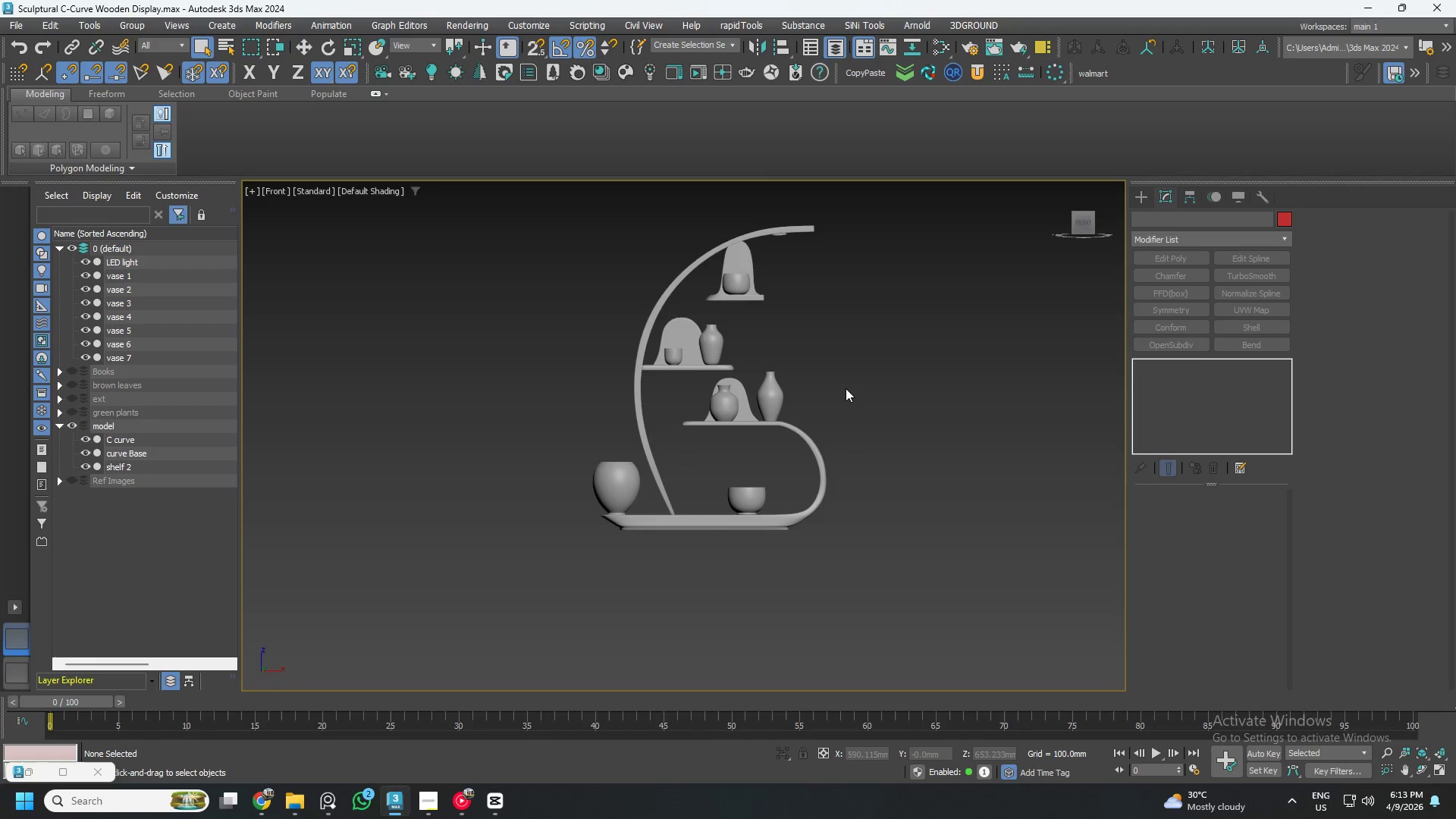 
key(Control+ControlLeft)
 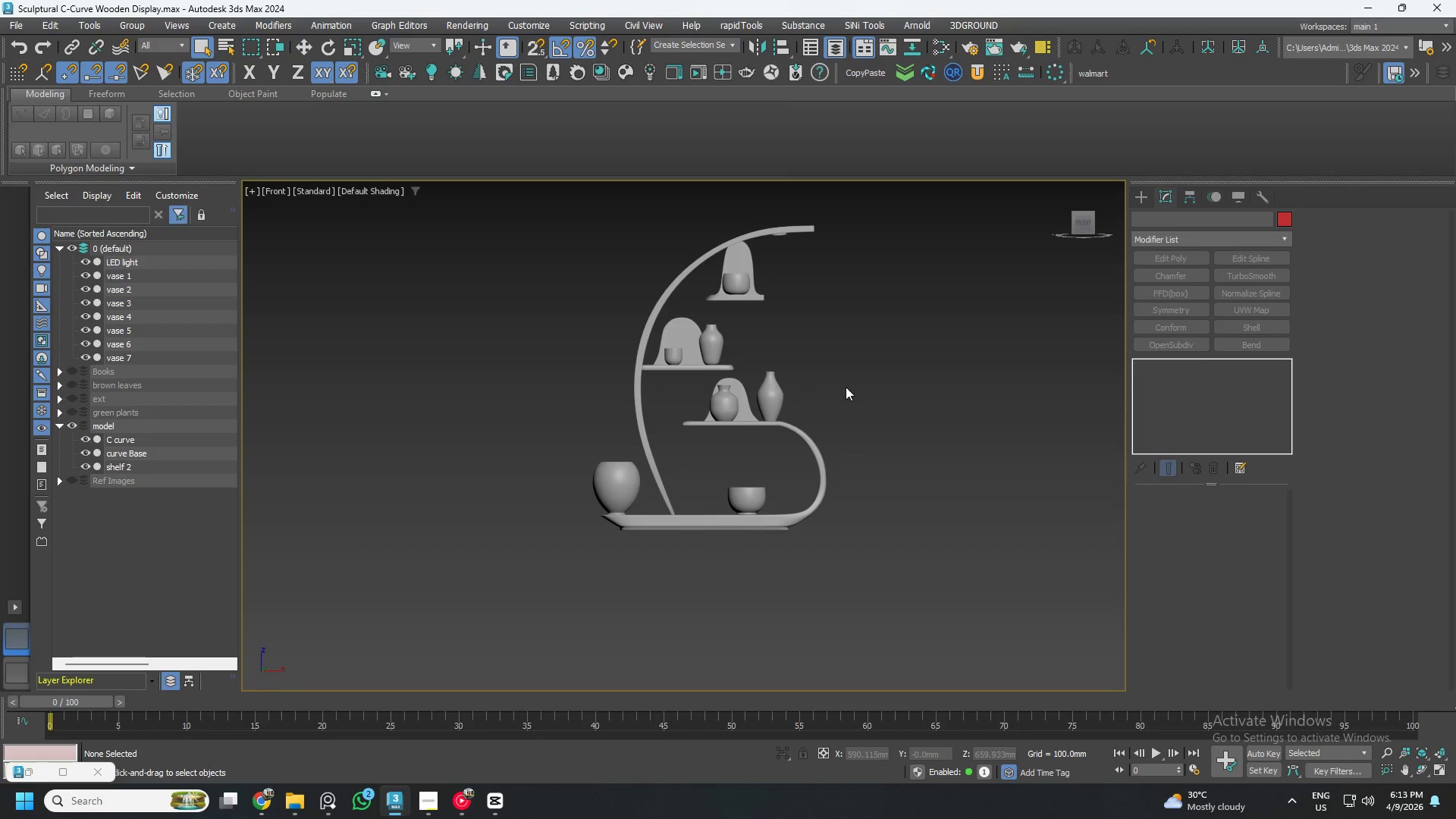 
key(Control+S)
 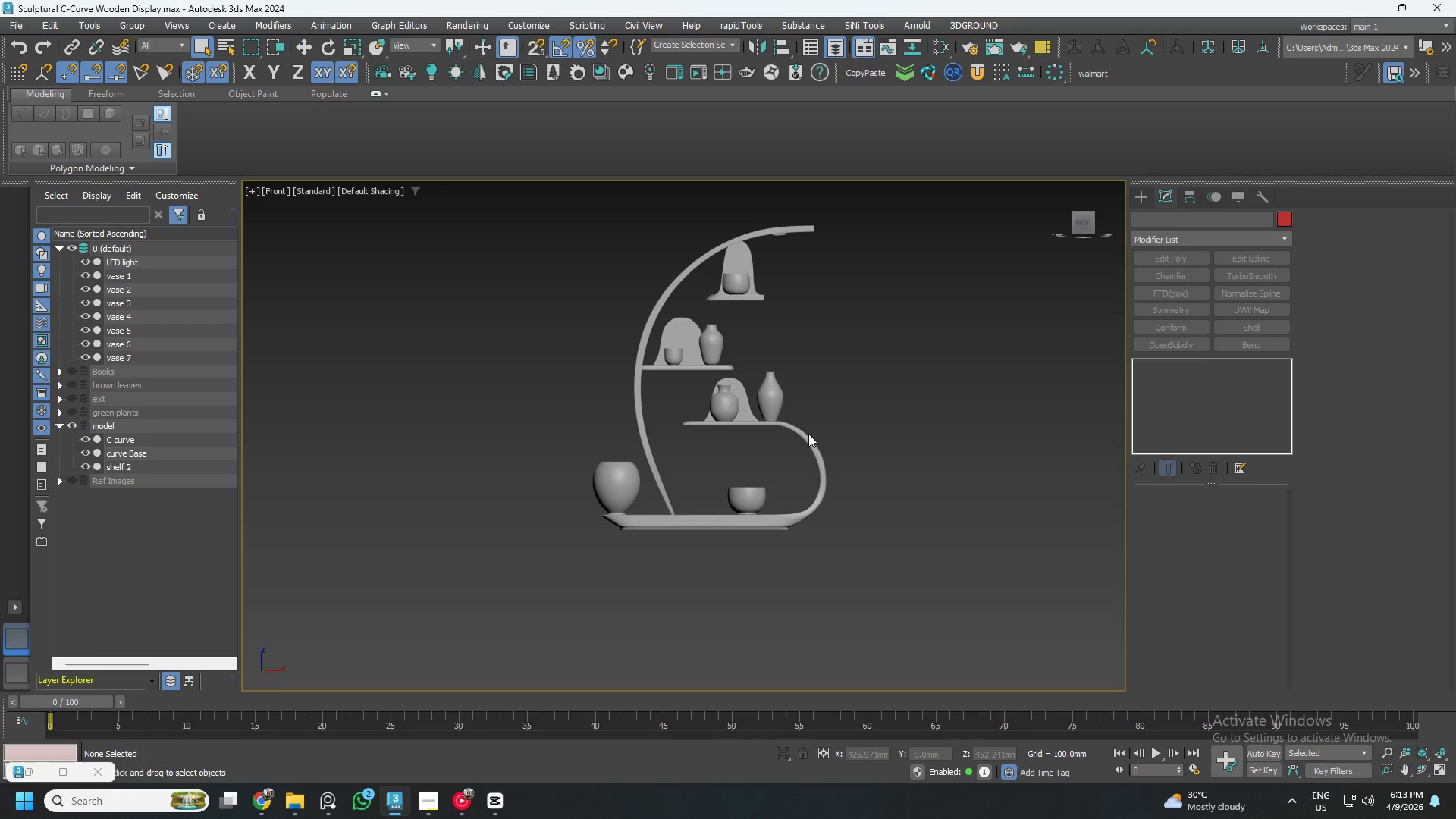 
wait(11.72)
 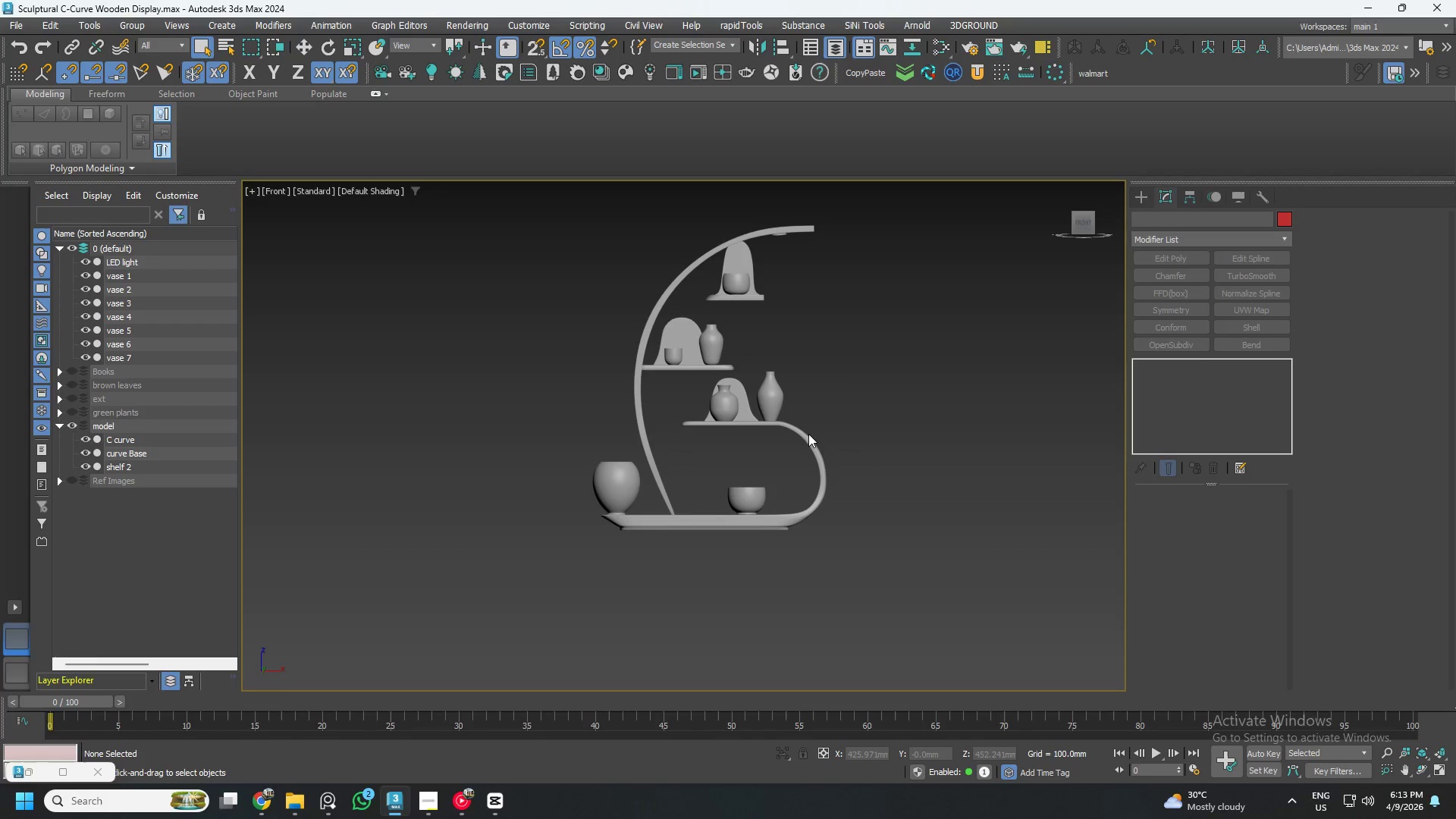 
left_click([434, 797])